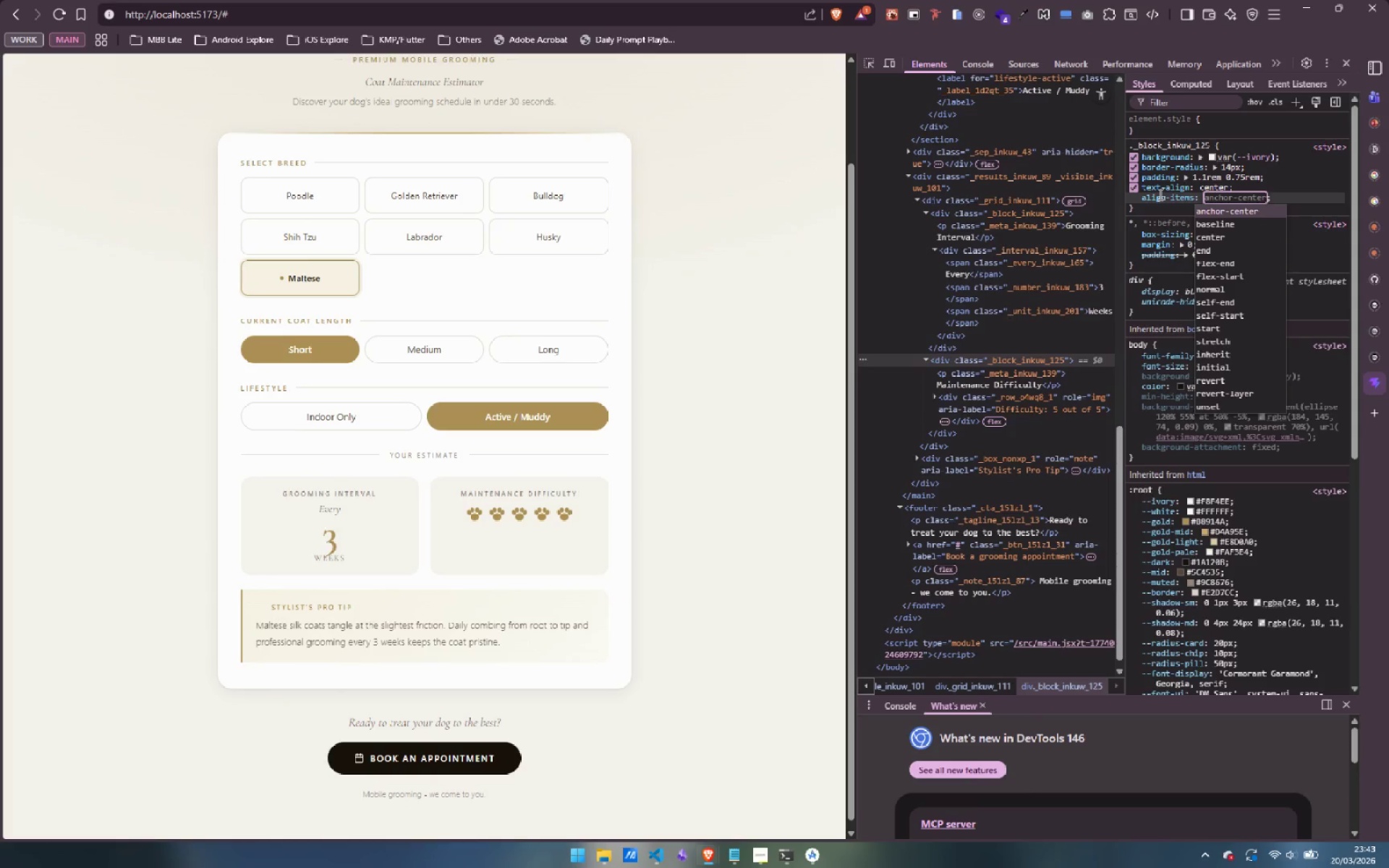 
key(ArrowDown)
 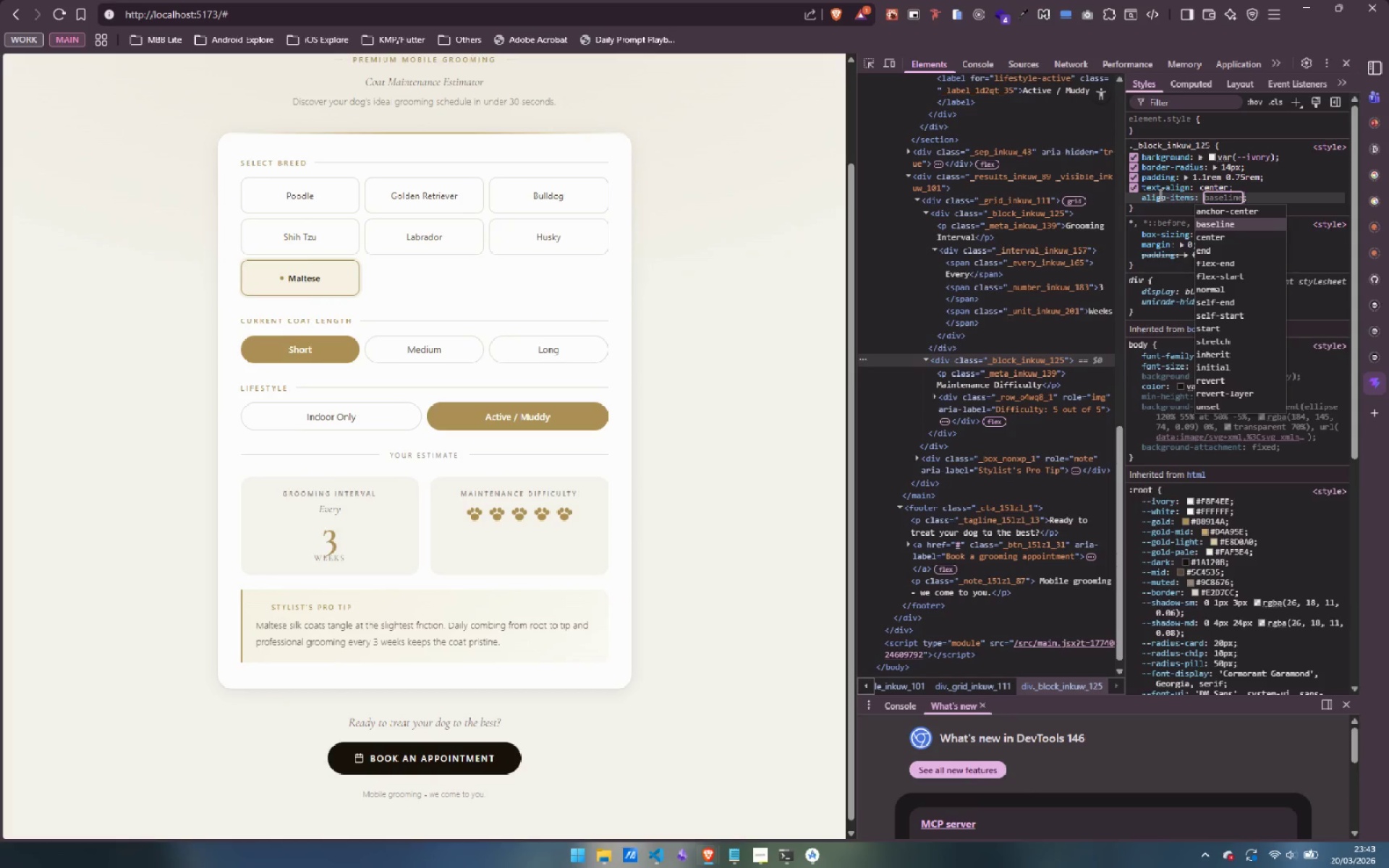 
key(ArrowDown)
 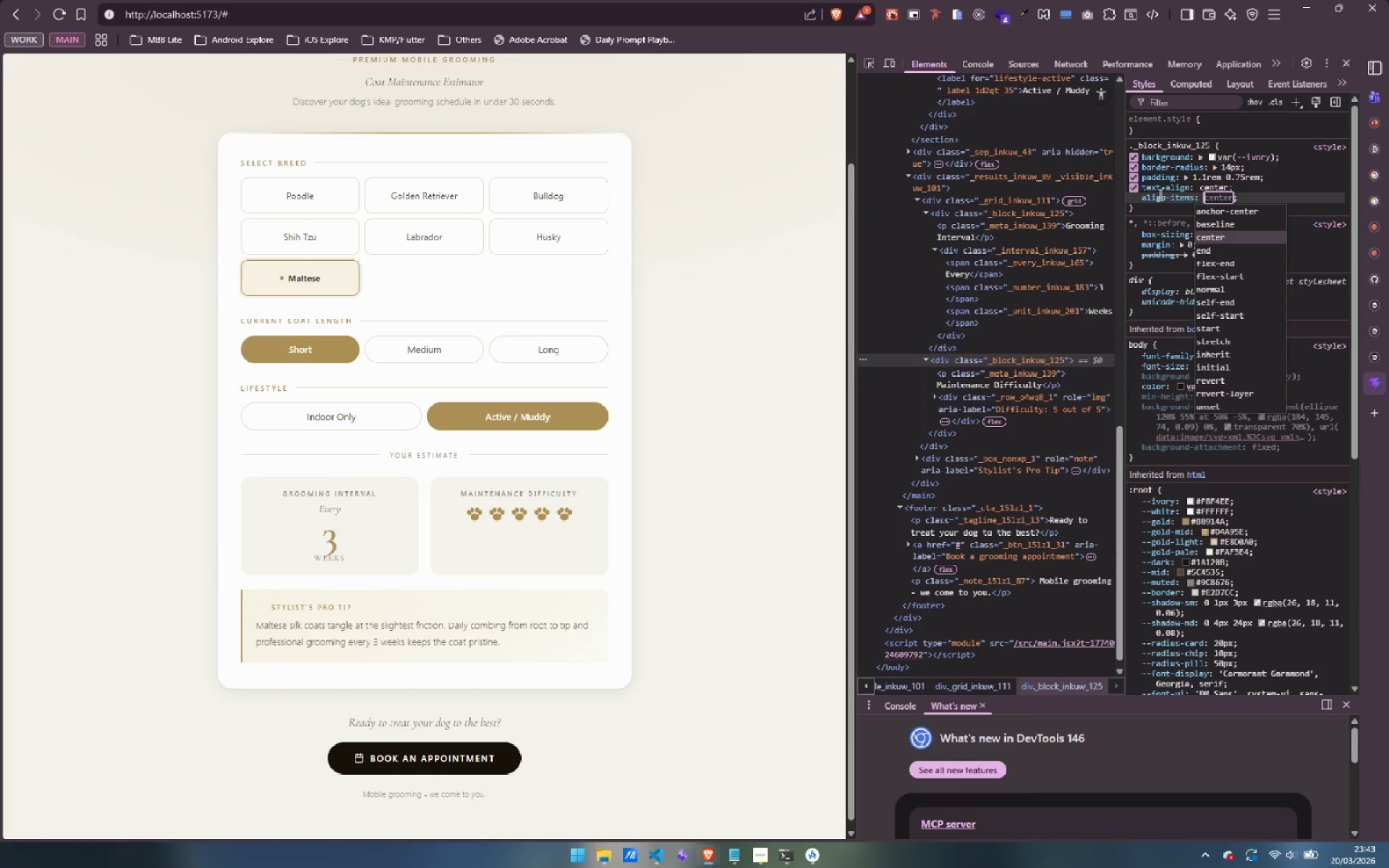 
key(Enter)
 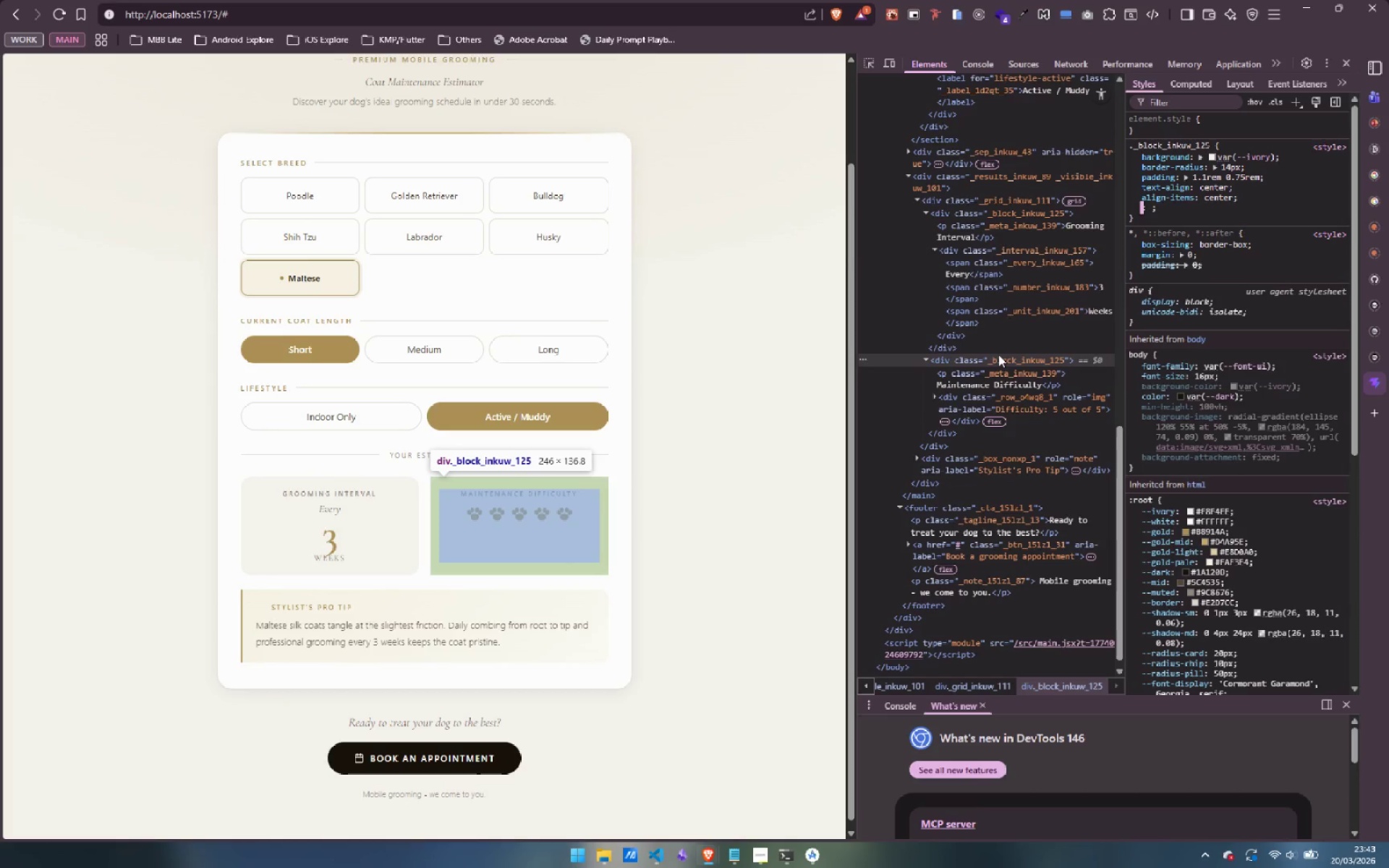 
wait(14.38)
 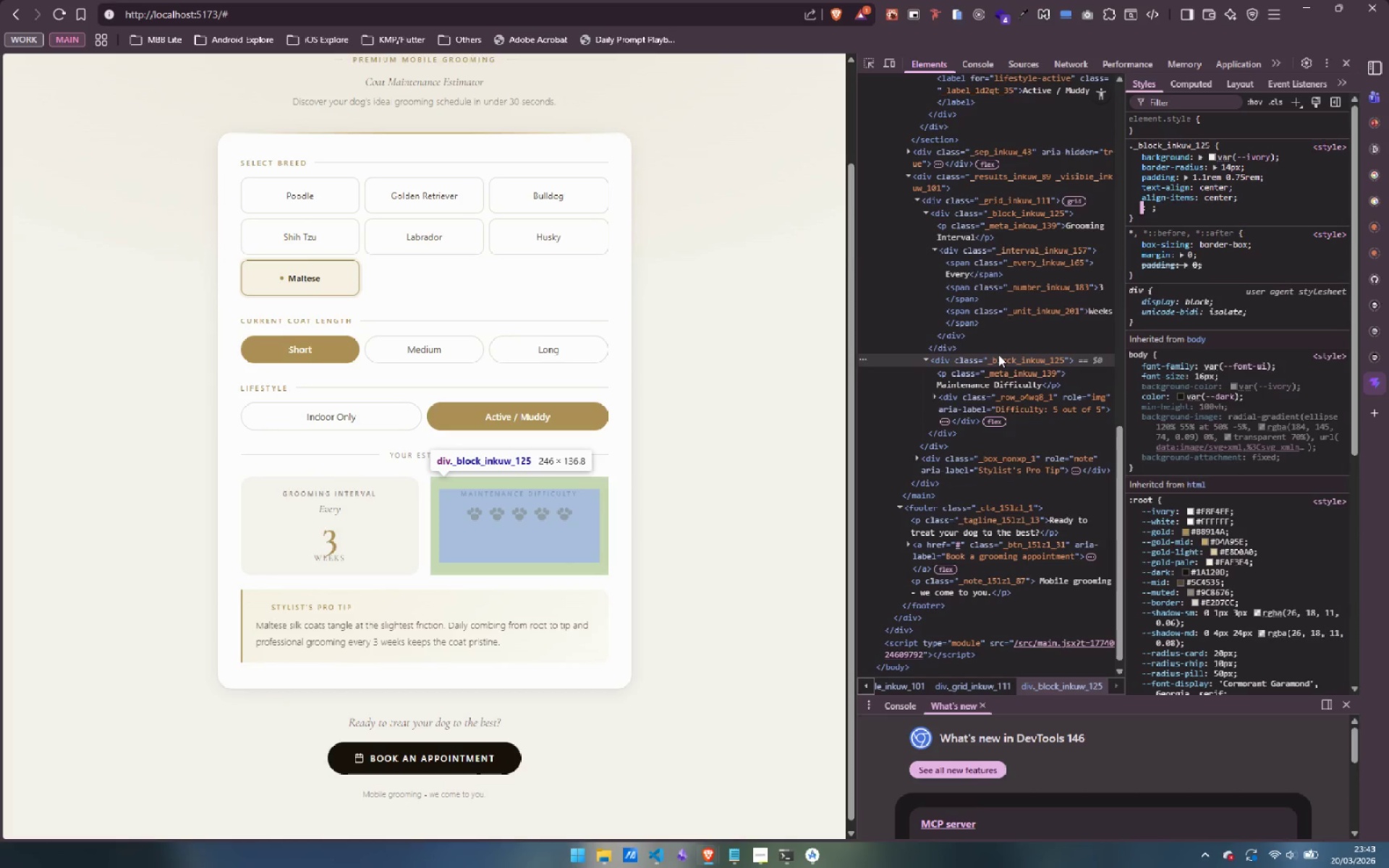 
left_click([1016, 378])
 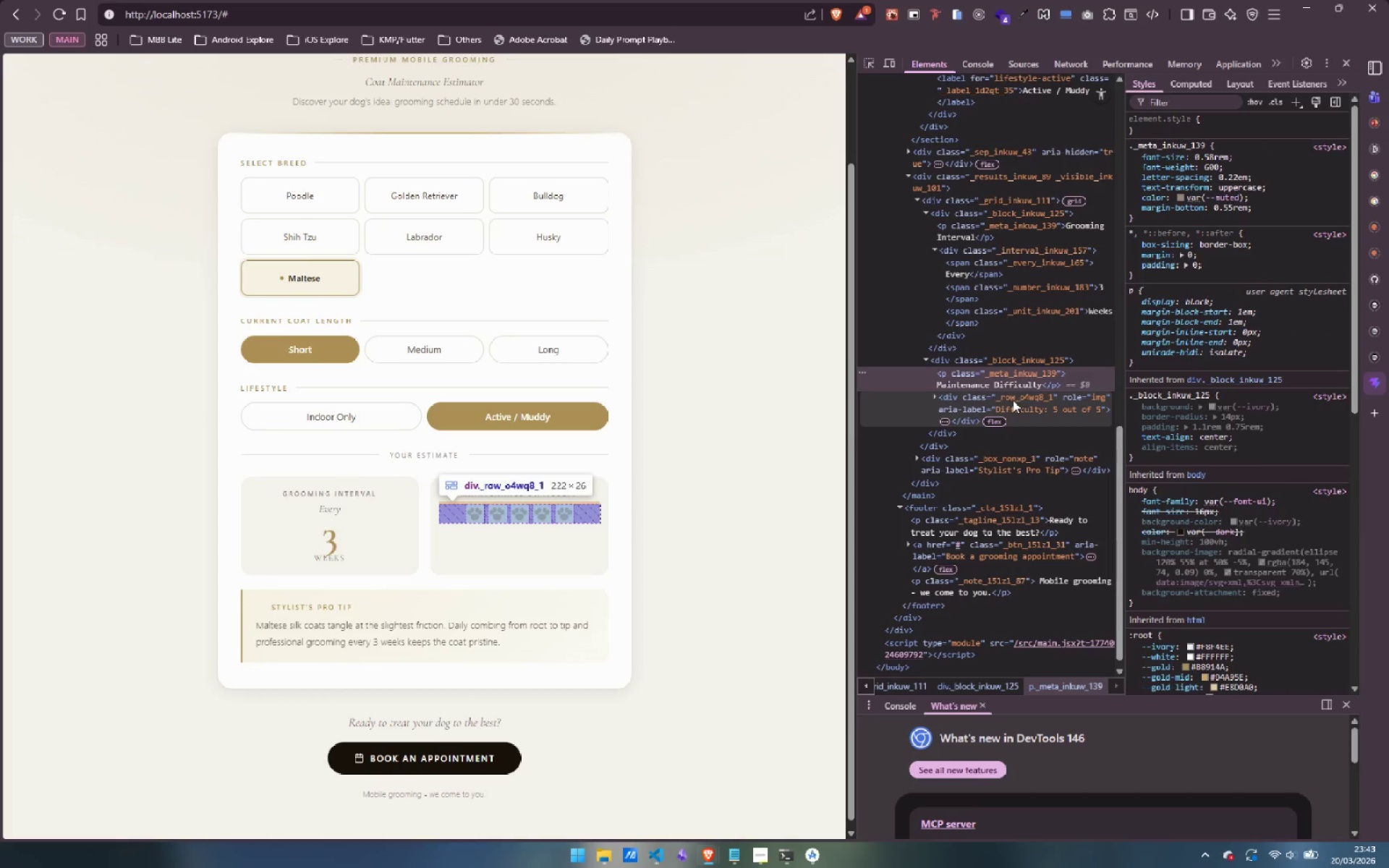 
left_click([1013, 400])
 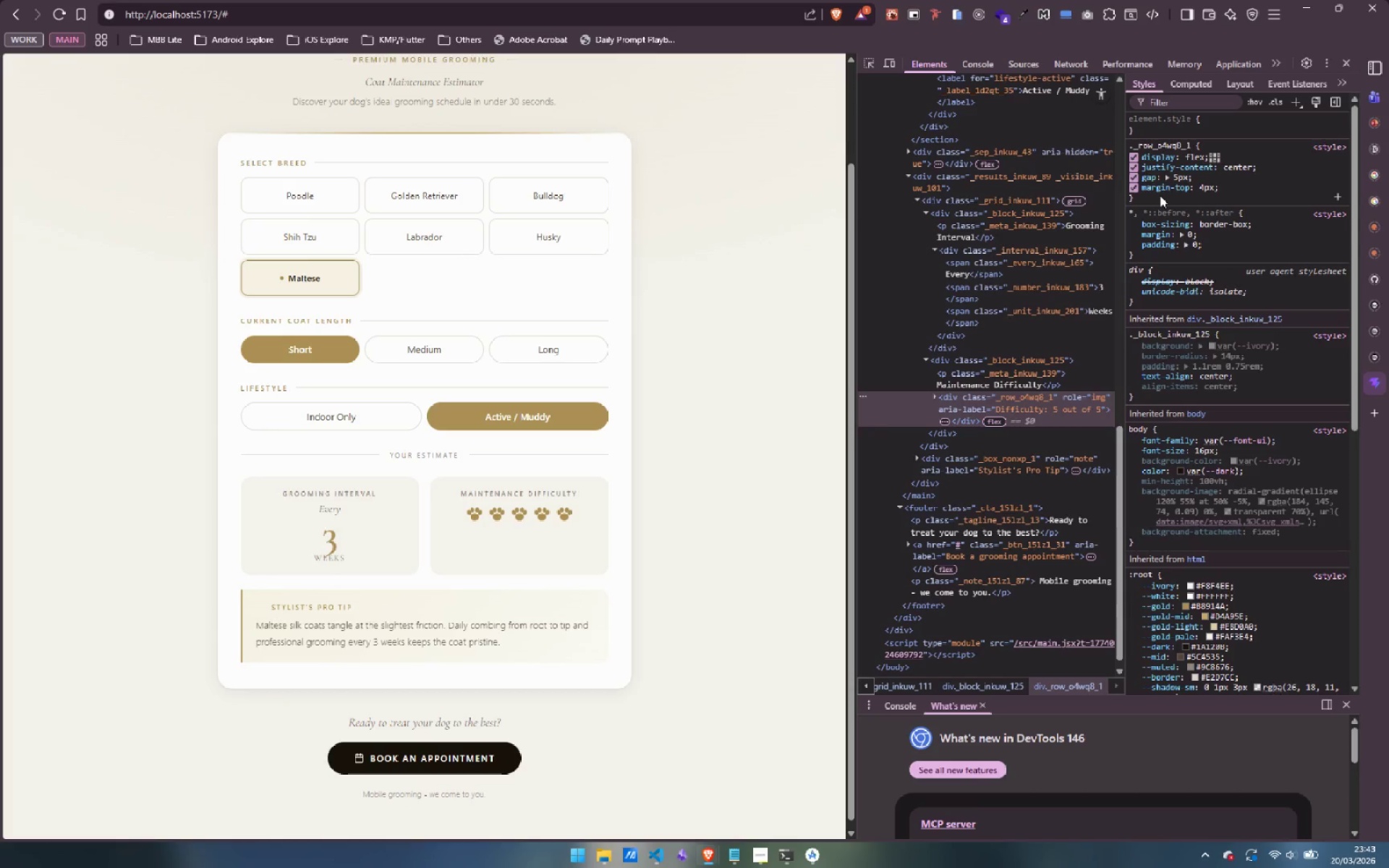 
left_click([1160, 195])
 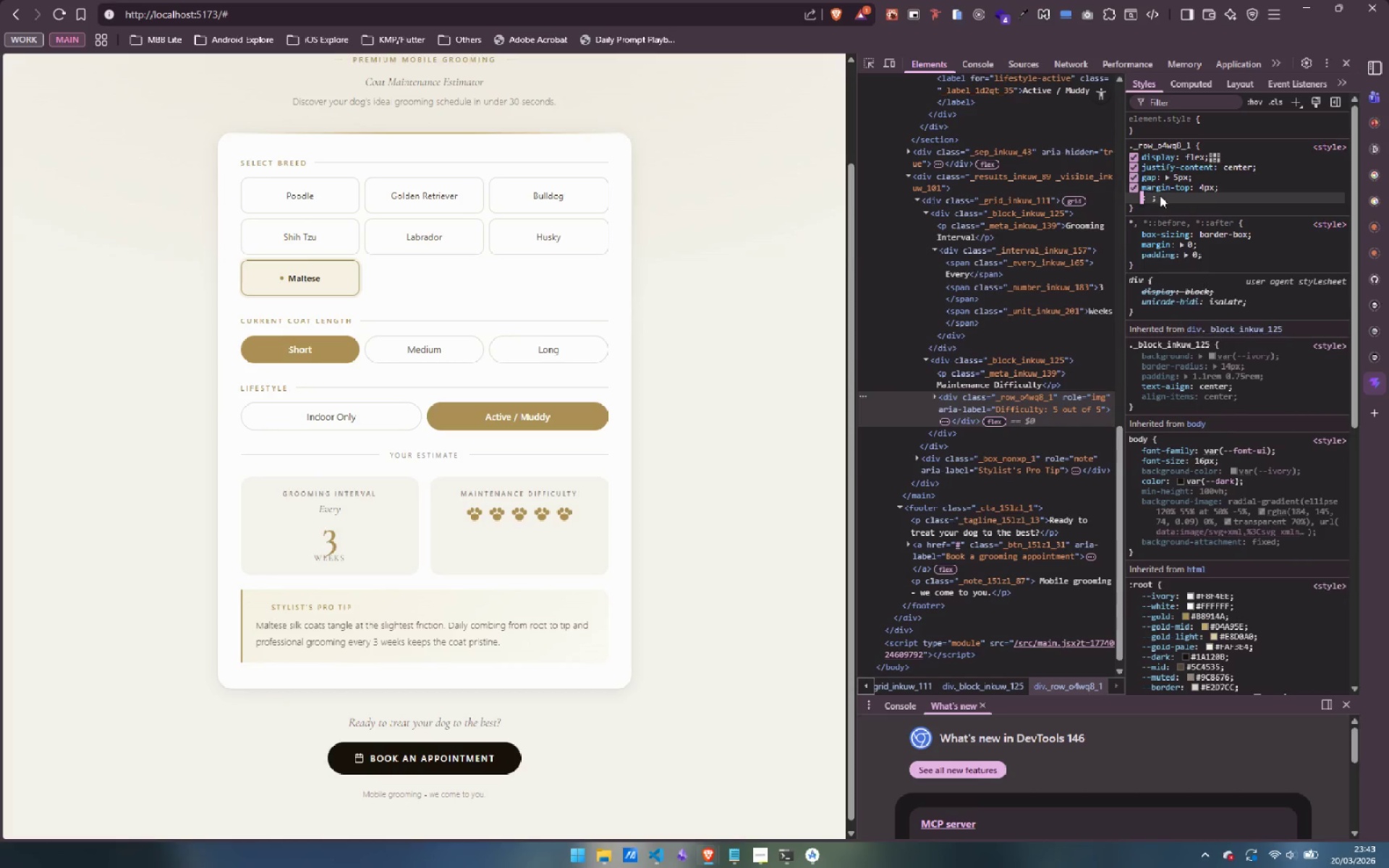 
type(fle)
 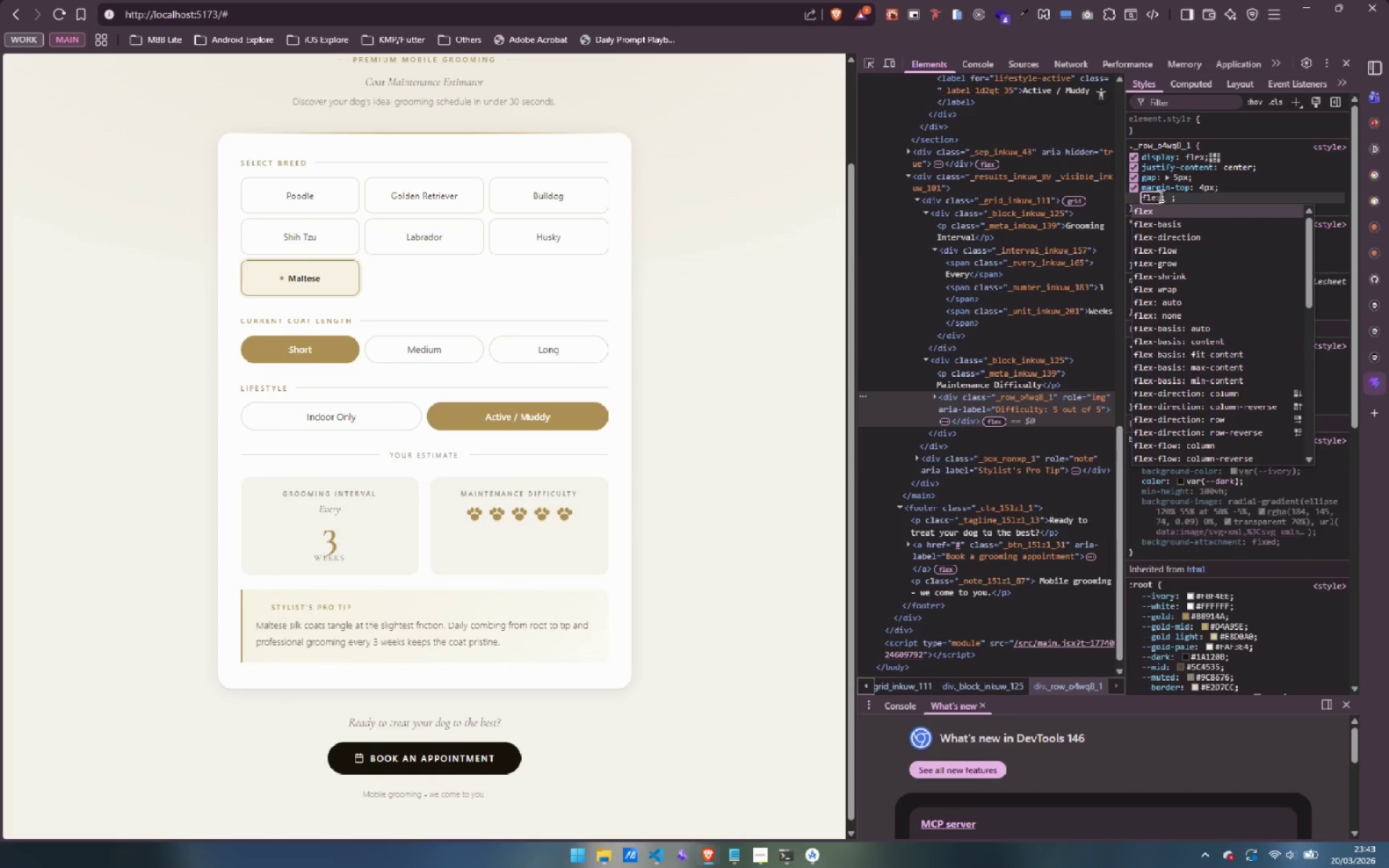 
key(Enter)
 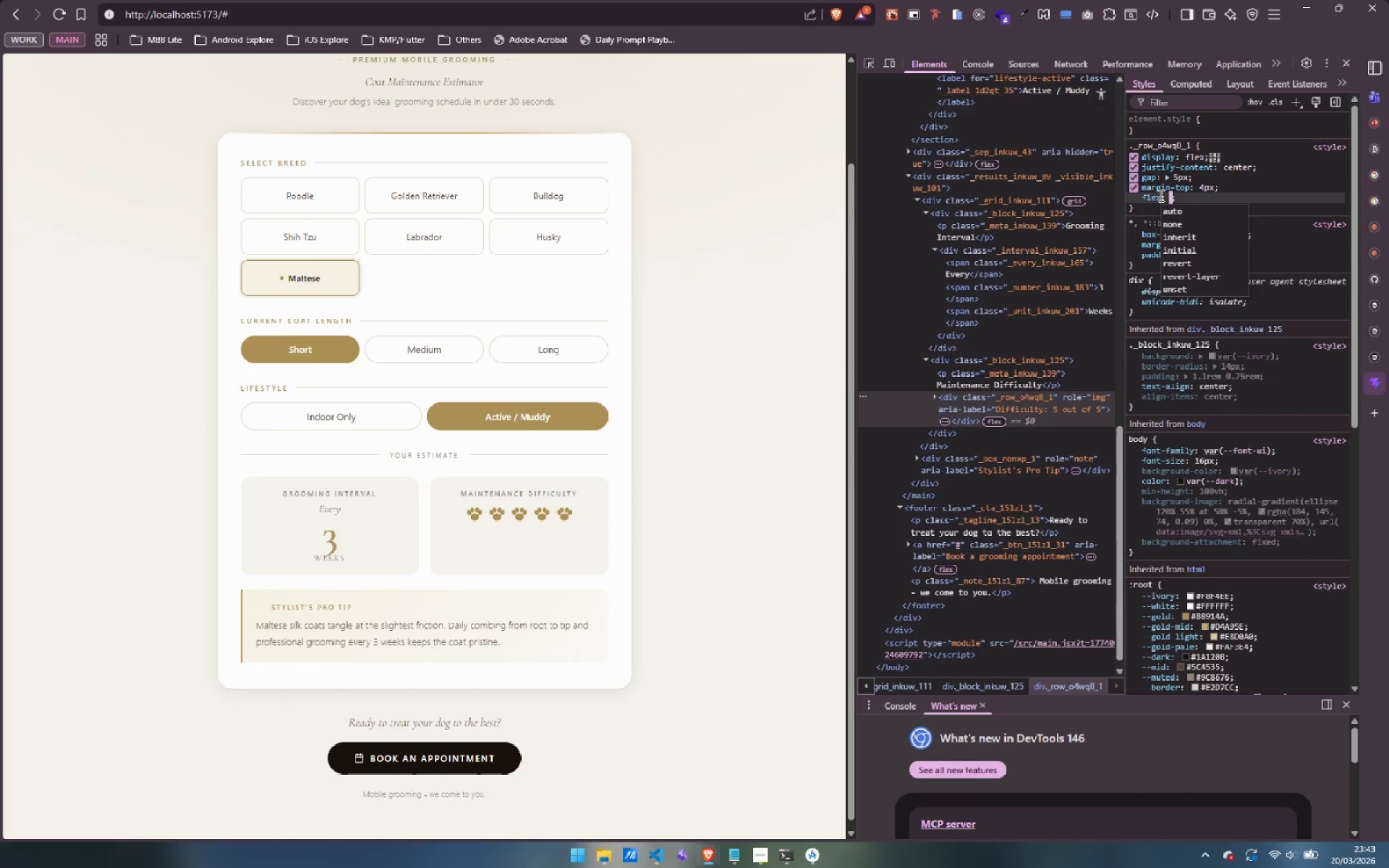 
key(1)
 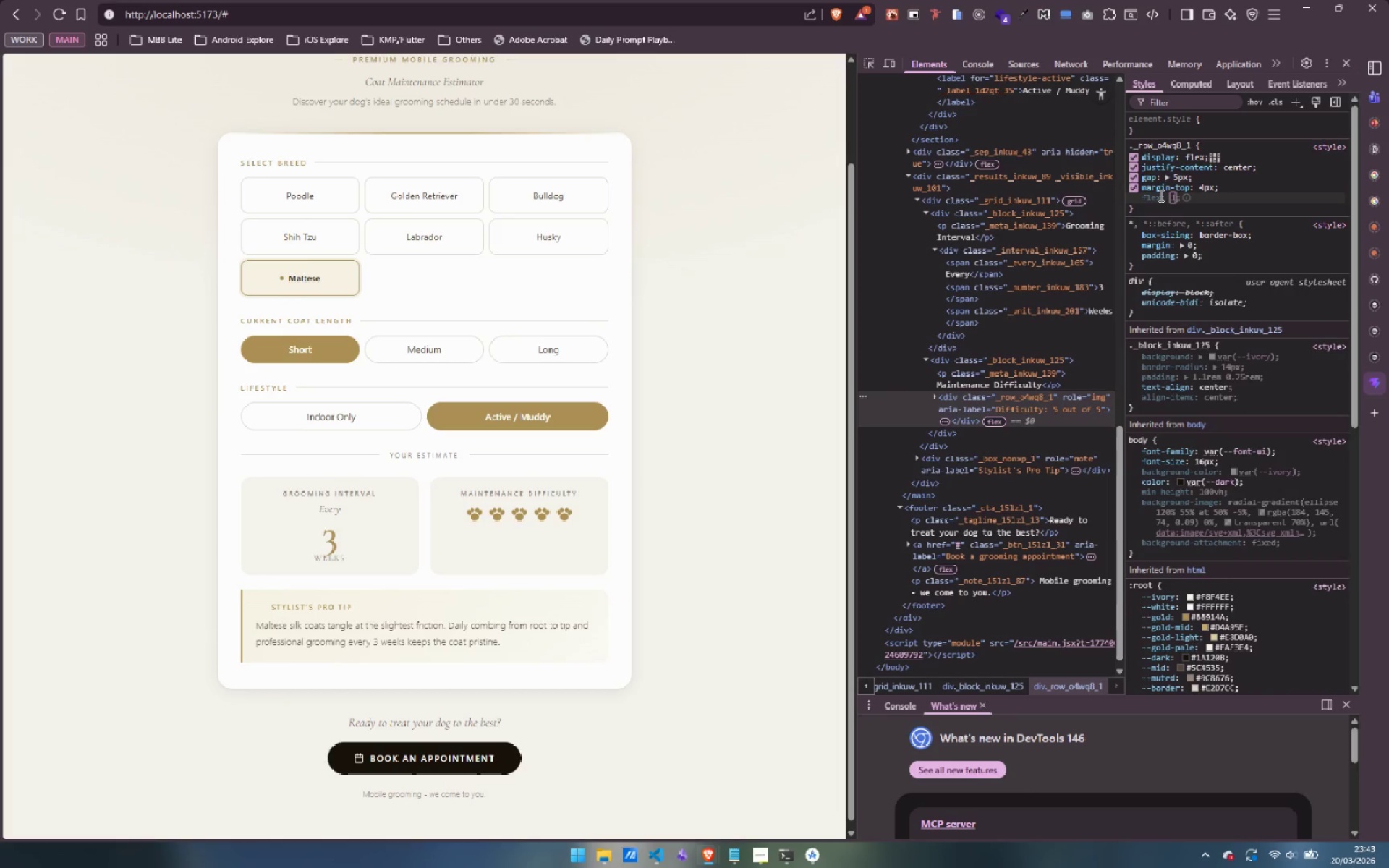 
key(Backspace)
 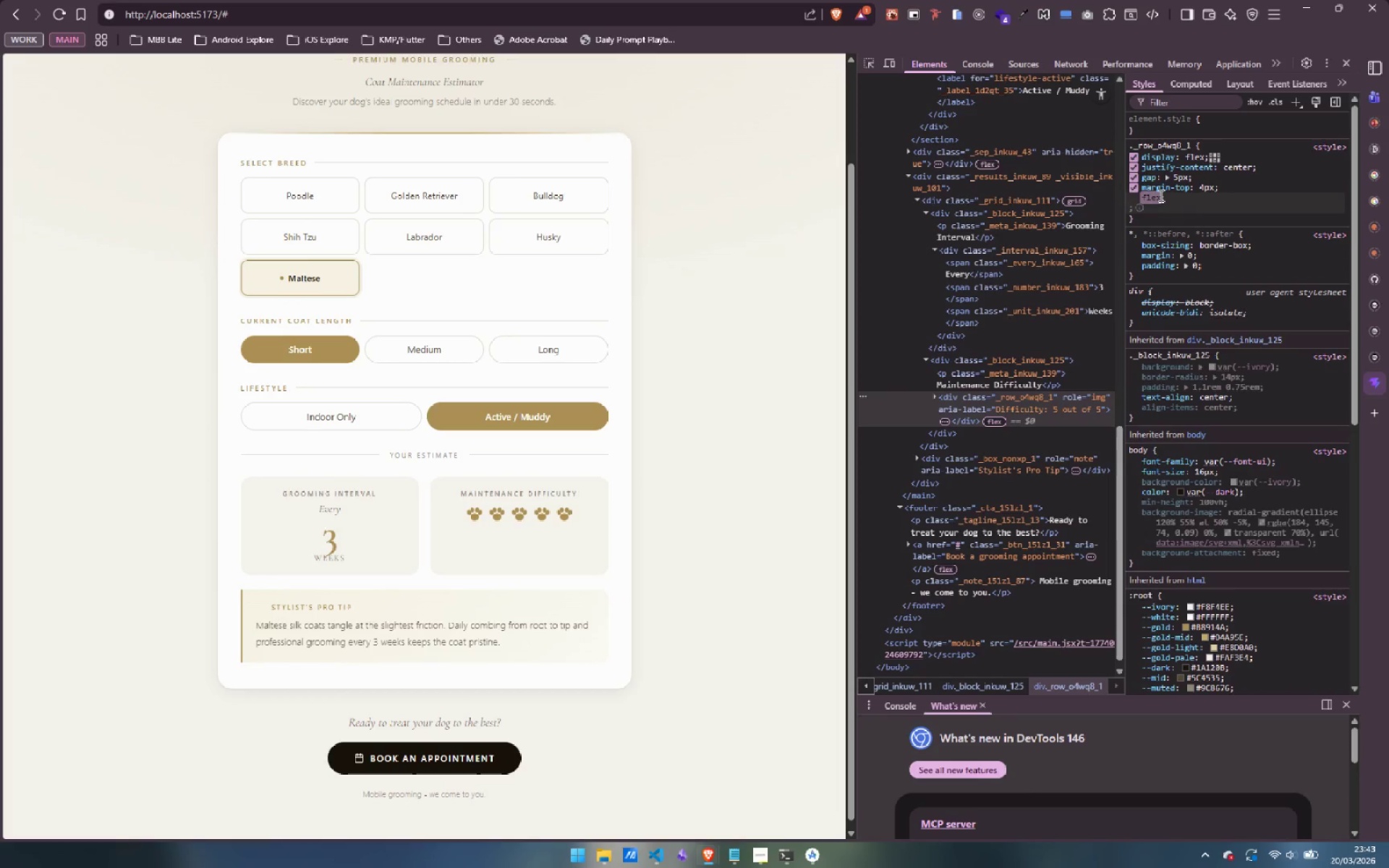 
key(Backspace)
 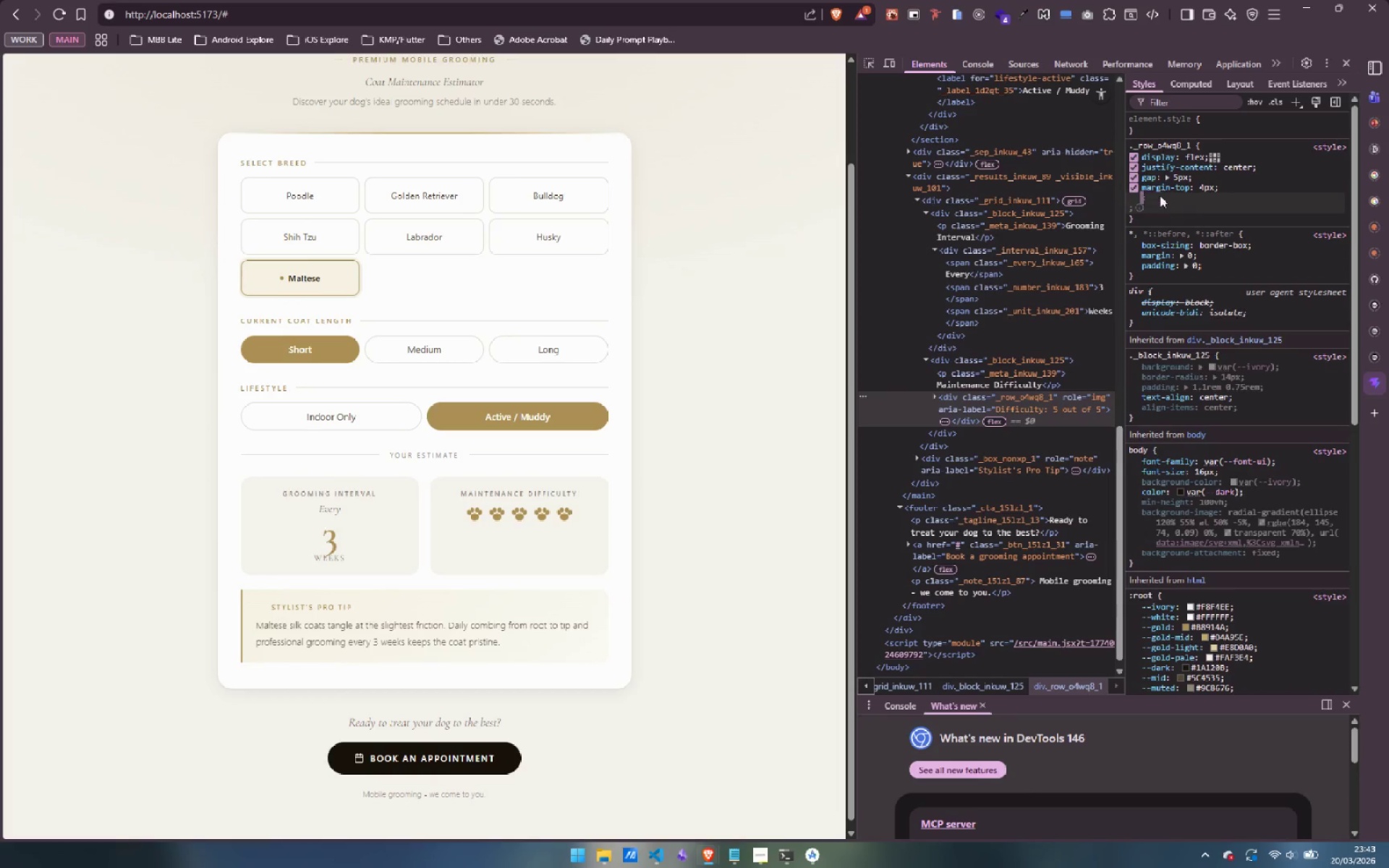 
key(Backspace)
 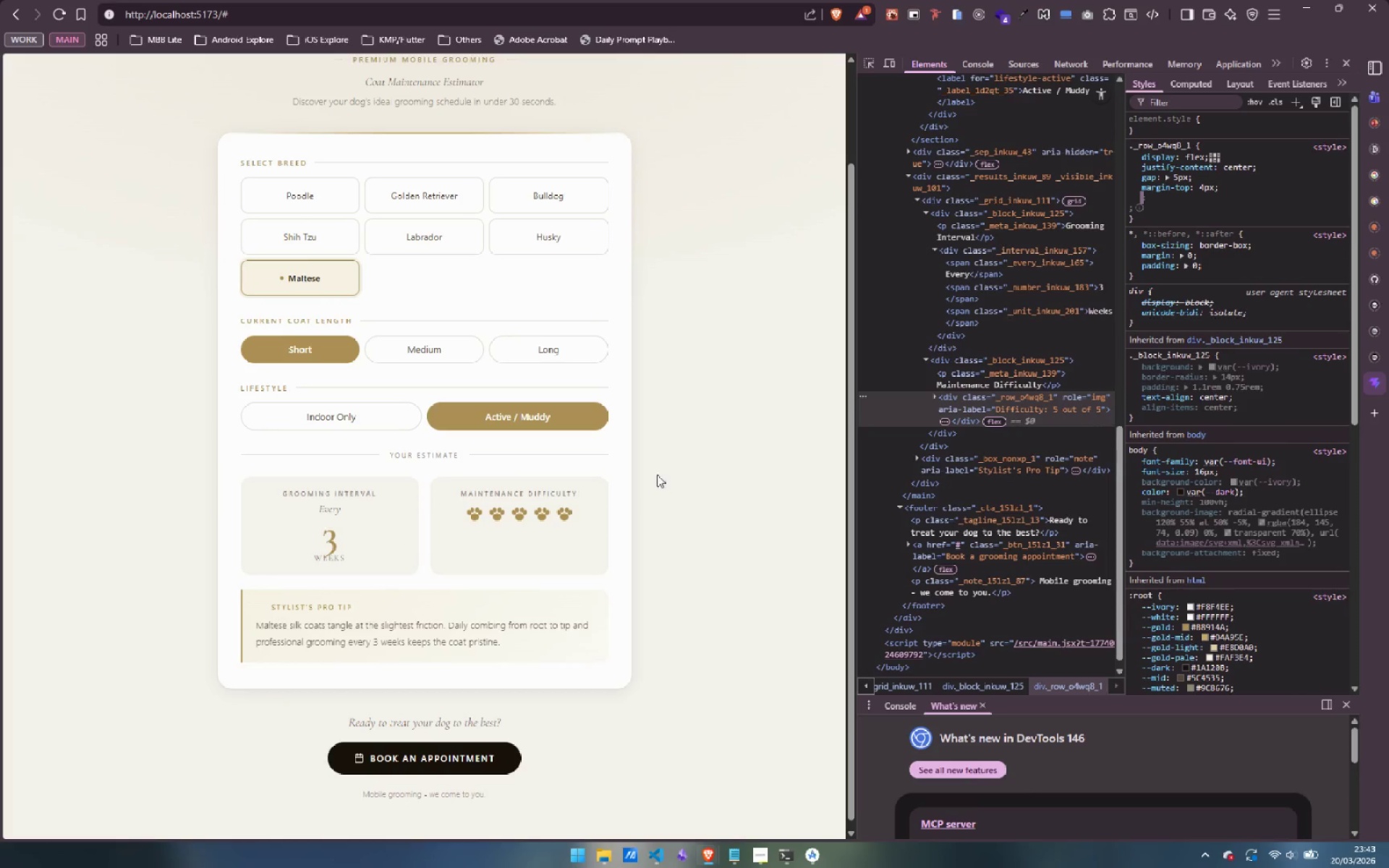 
wait(5.61)
 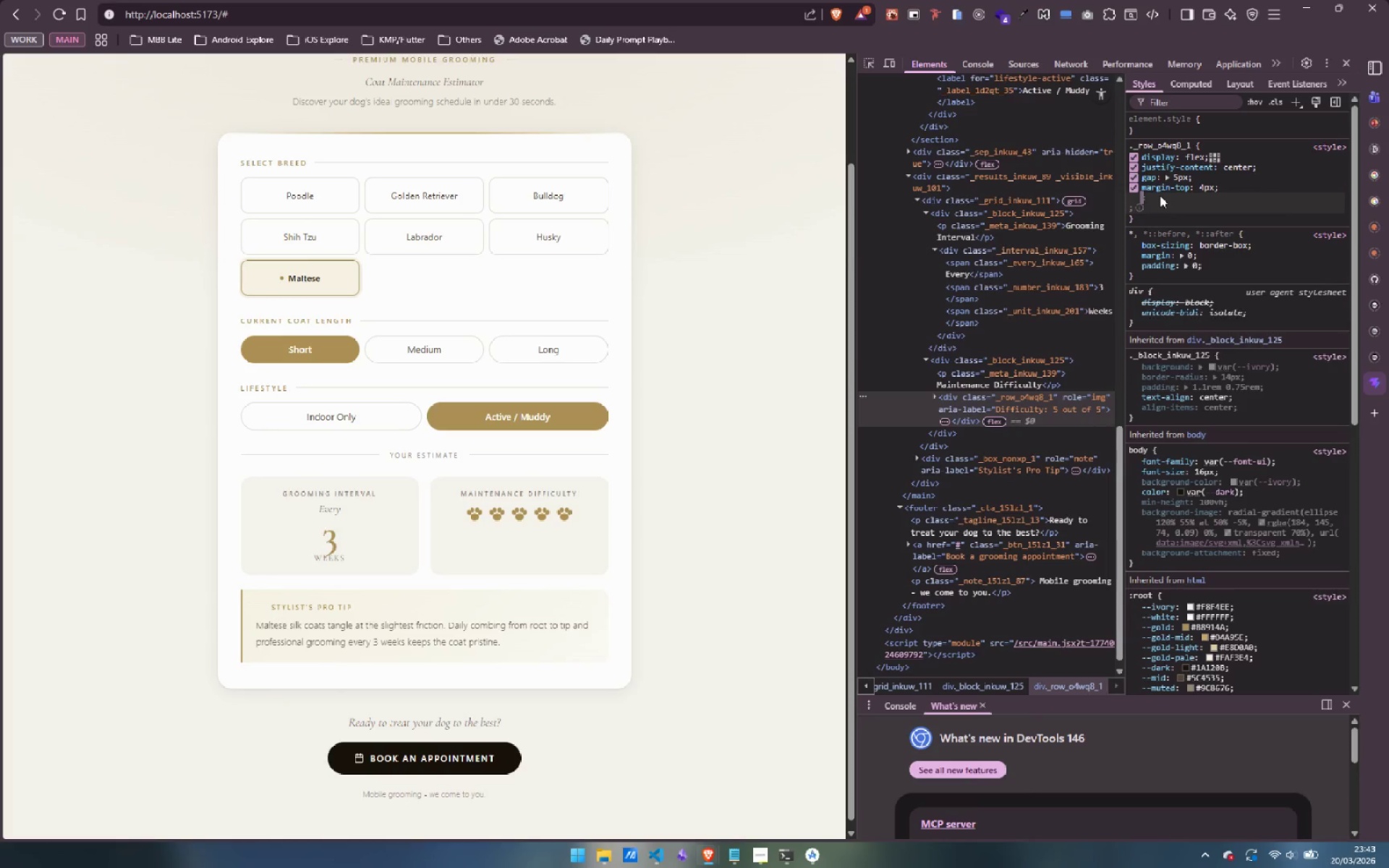 
left_click([869, 58])
 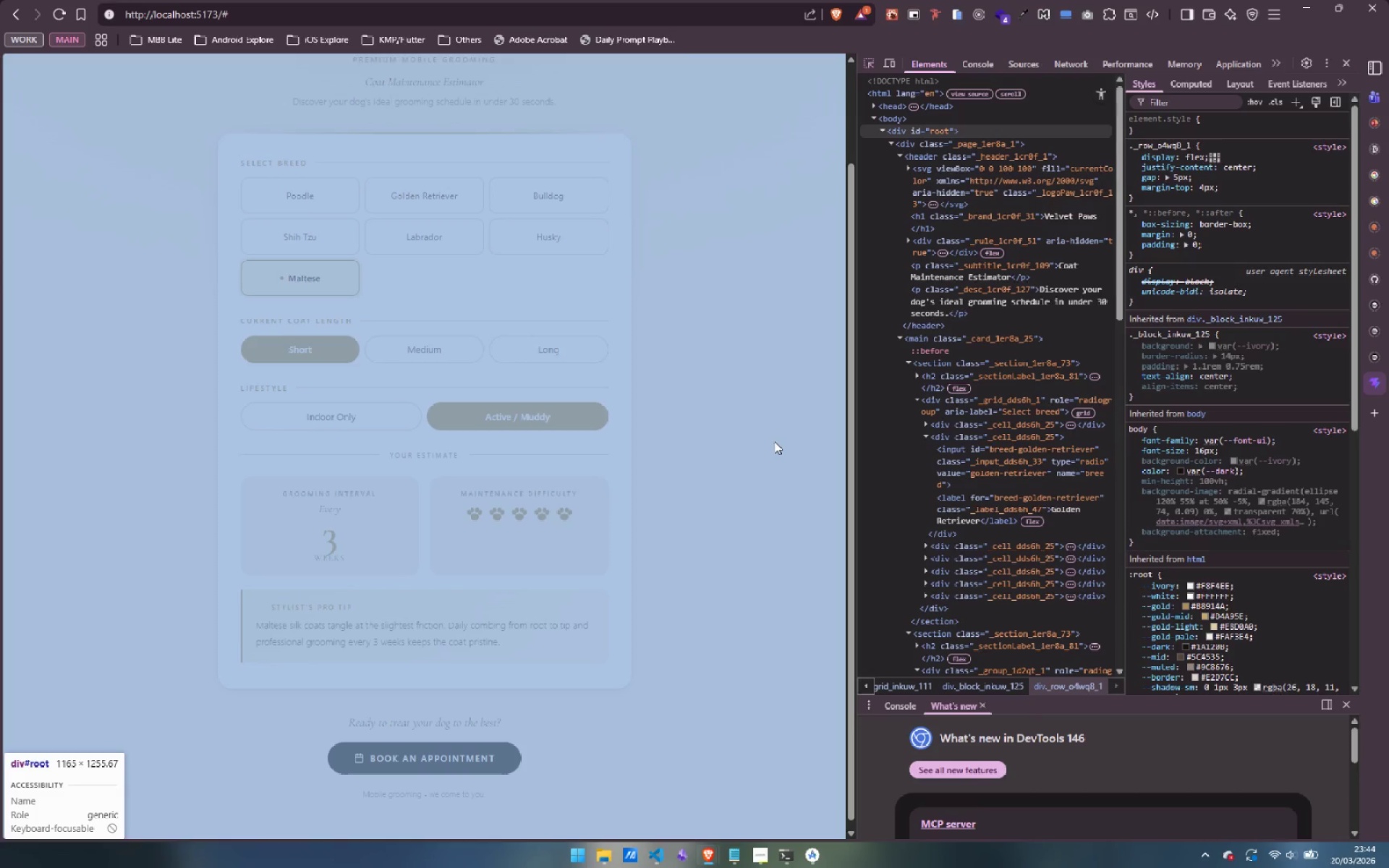 
wait(11.36)
 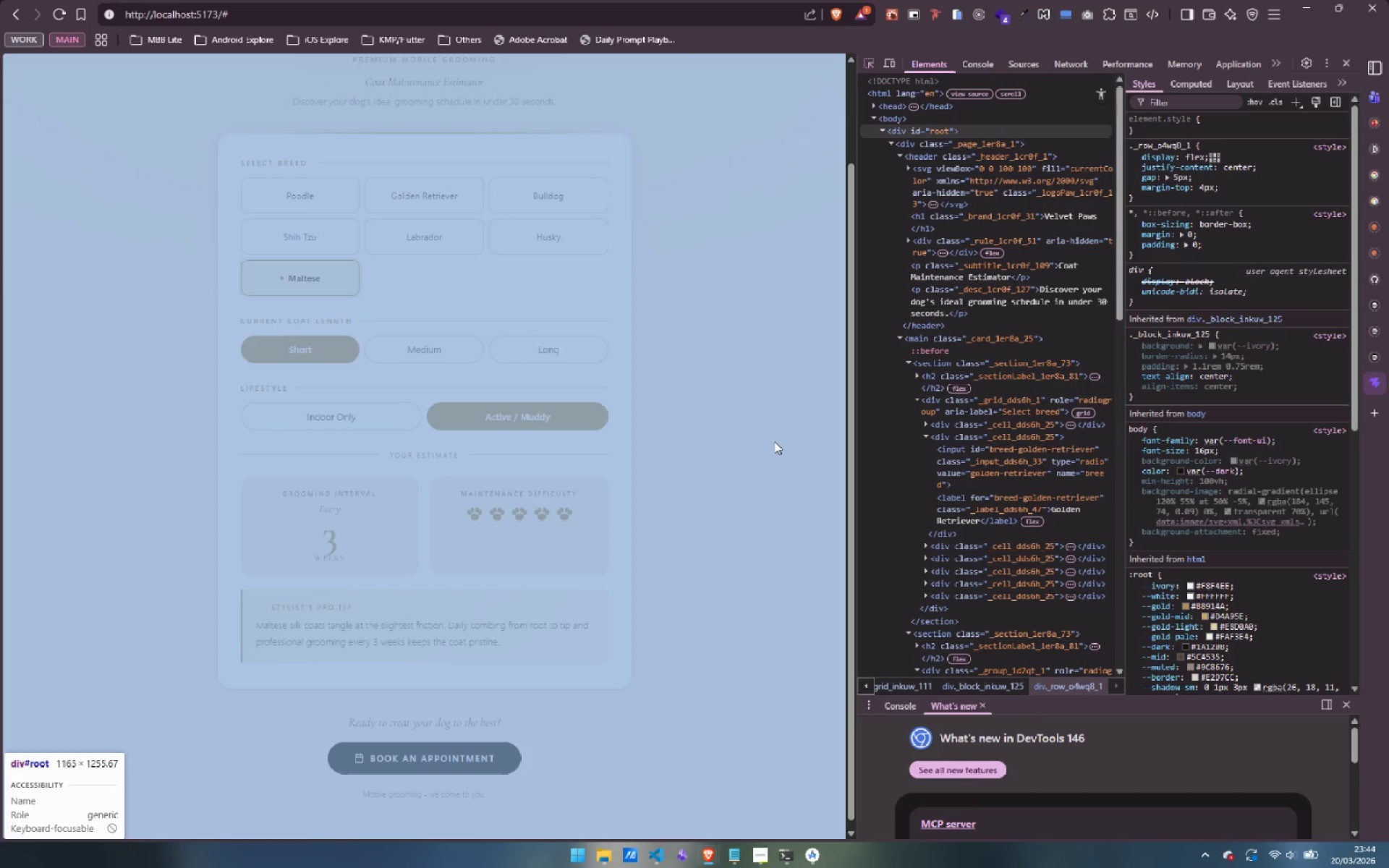 
left_click([888, 64])
 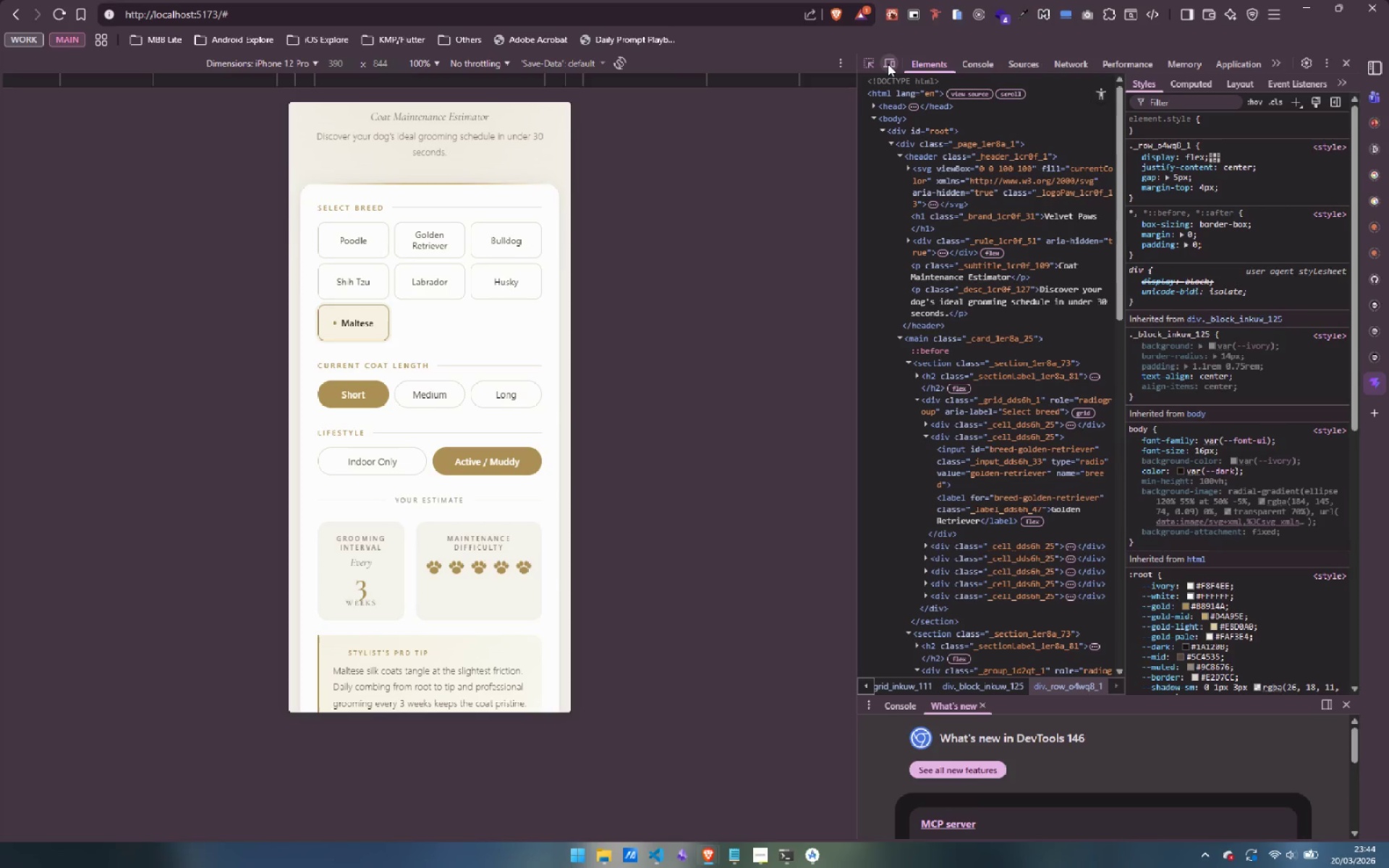 
wait(9.69)
 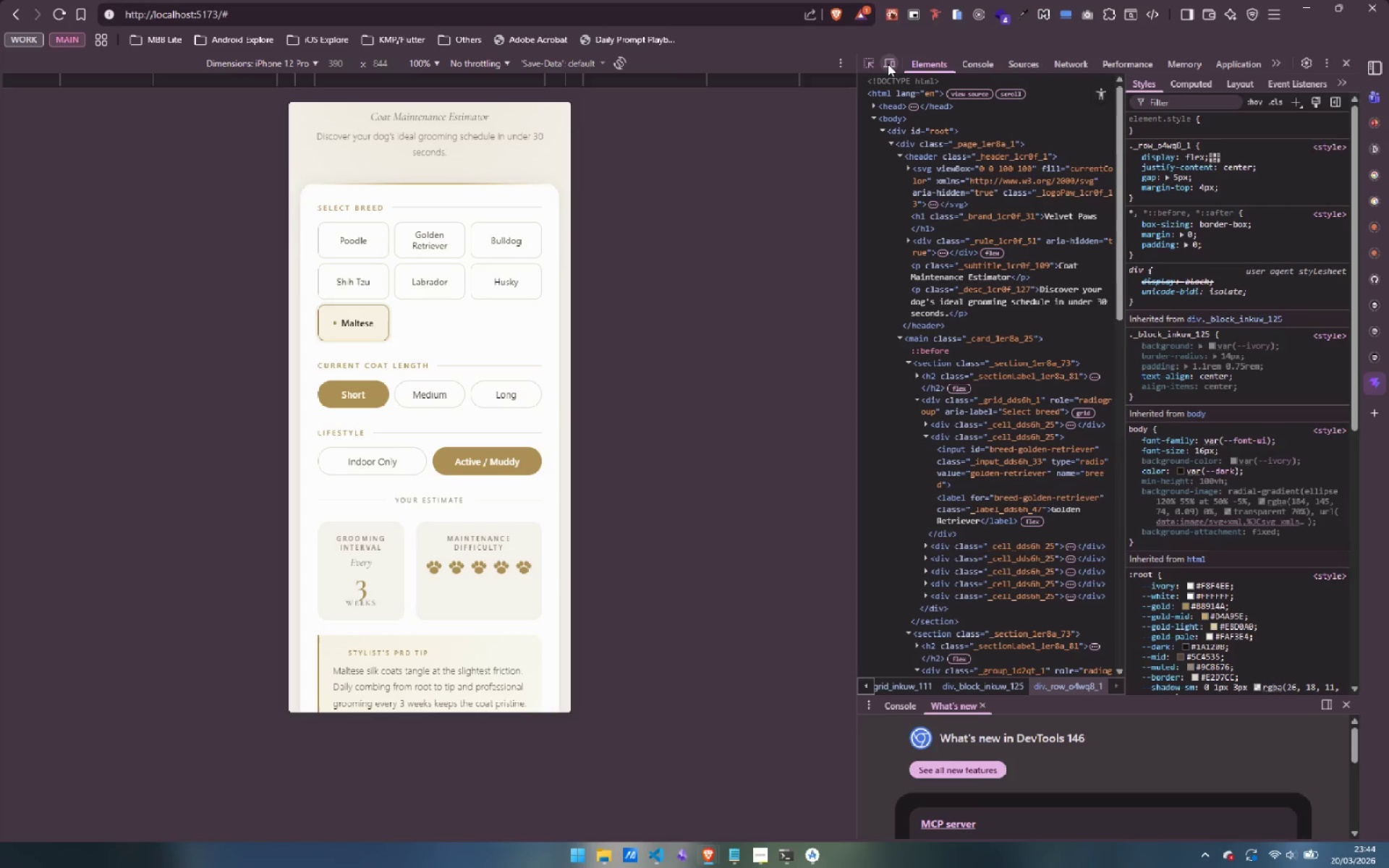 
left_click([495, 350])
 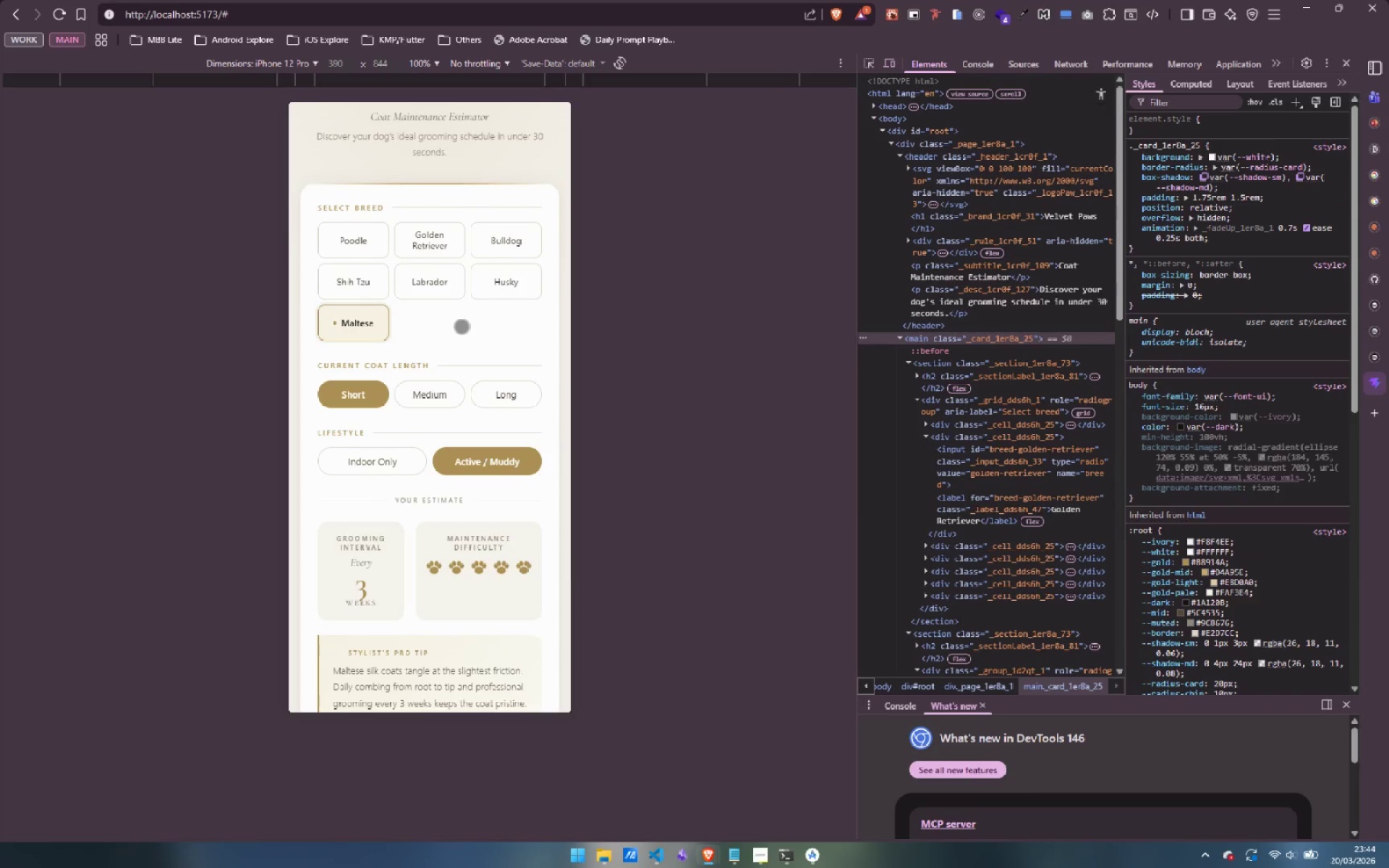 
left_click_drag(start_coordinate=[462, 326], to_coordinate=[462, 475])
 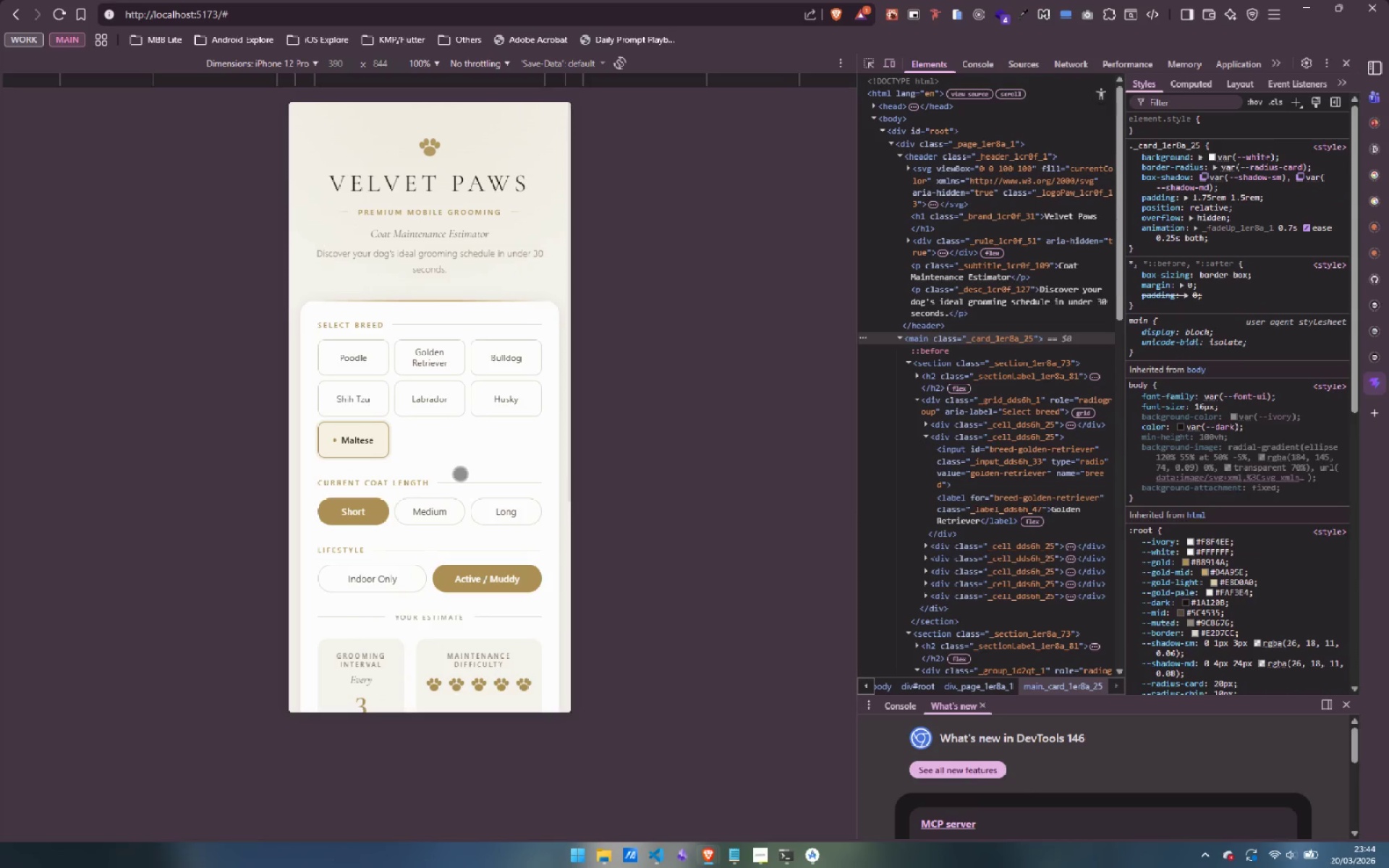 
left_click_drag(start_coordinate=[460, 474], to_coordinate=[451, 371])
 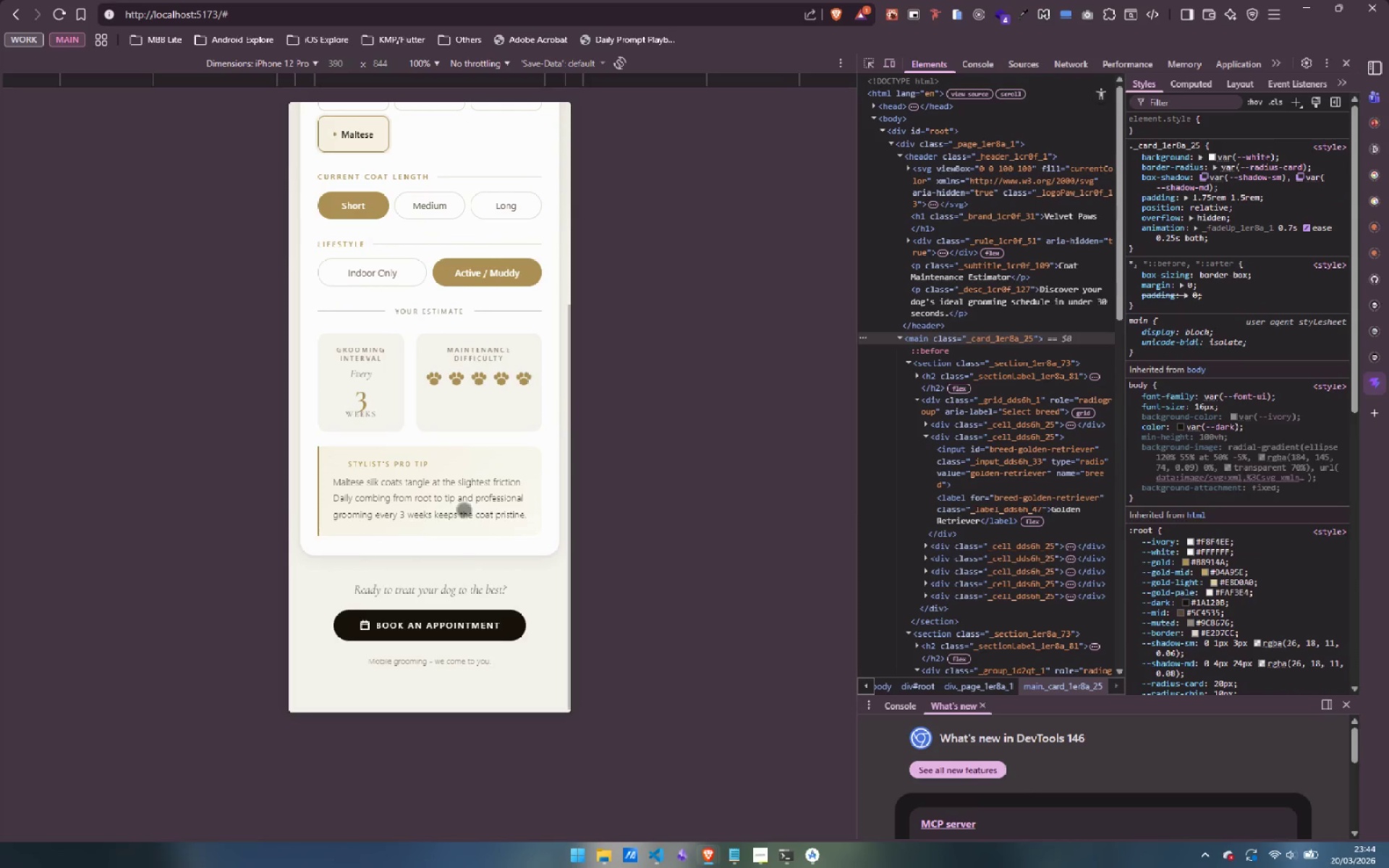 
left_click_drag(start_coordinate=[462, 504], to_coordinate=[456, 392])
 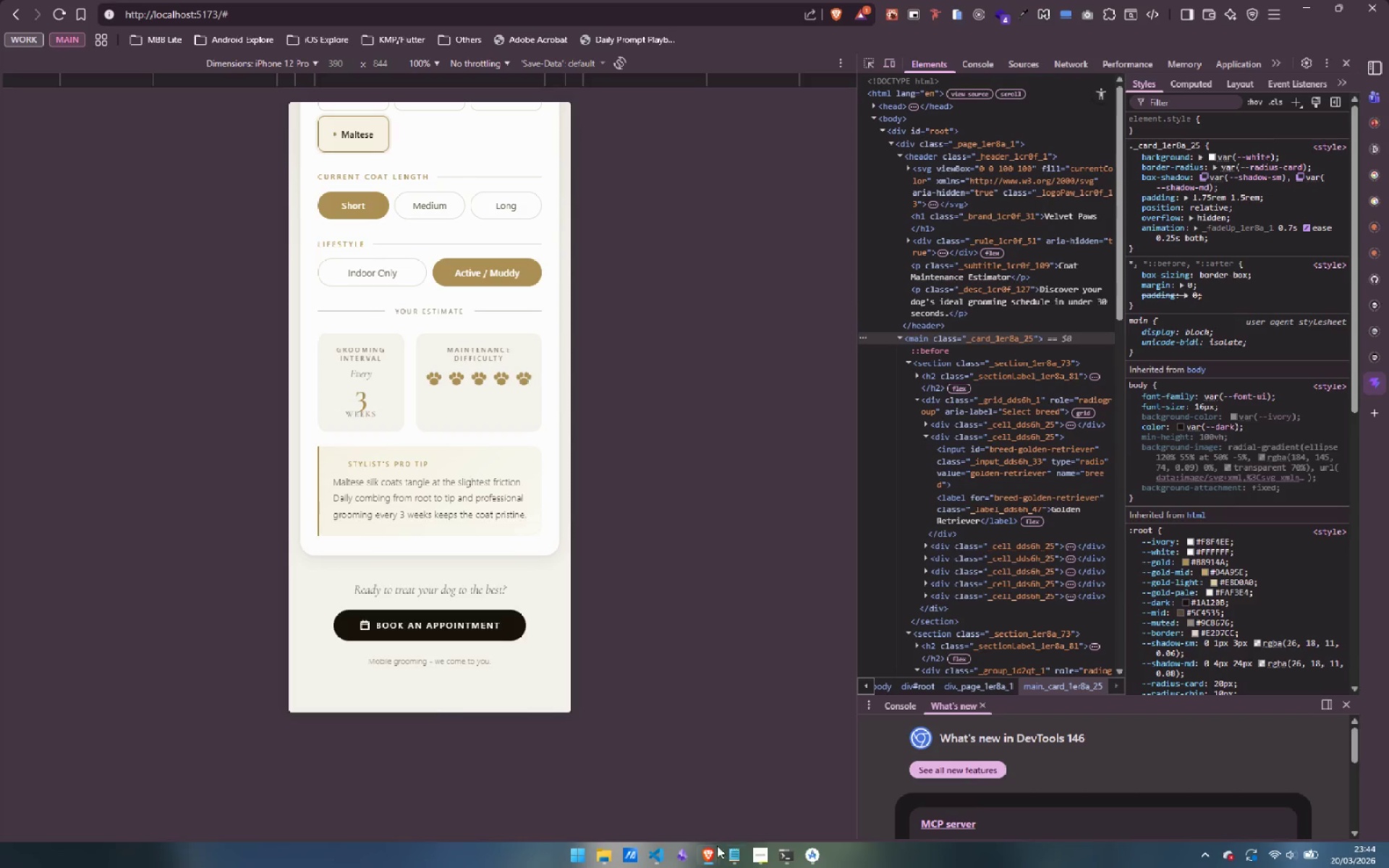 
wait(5.75)
 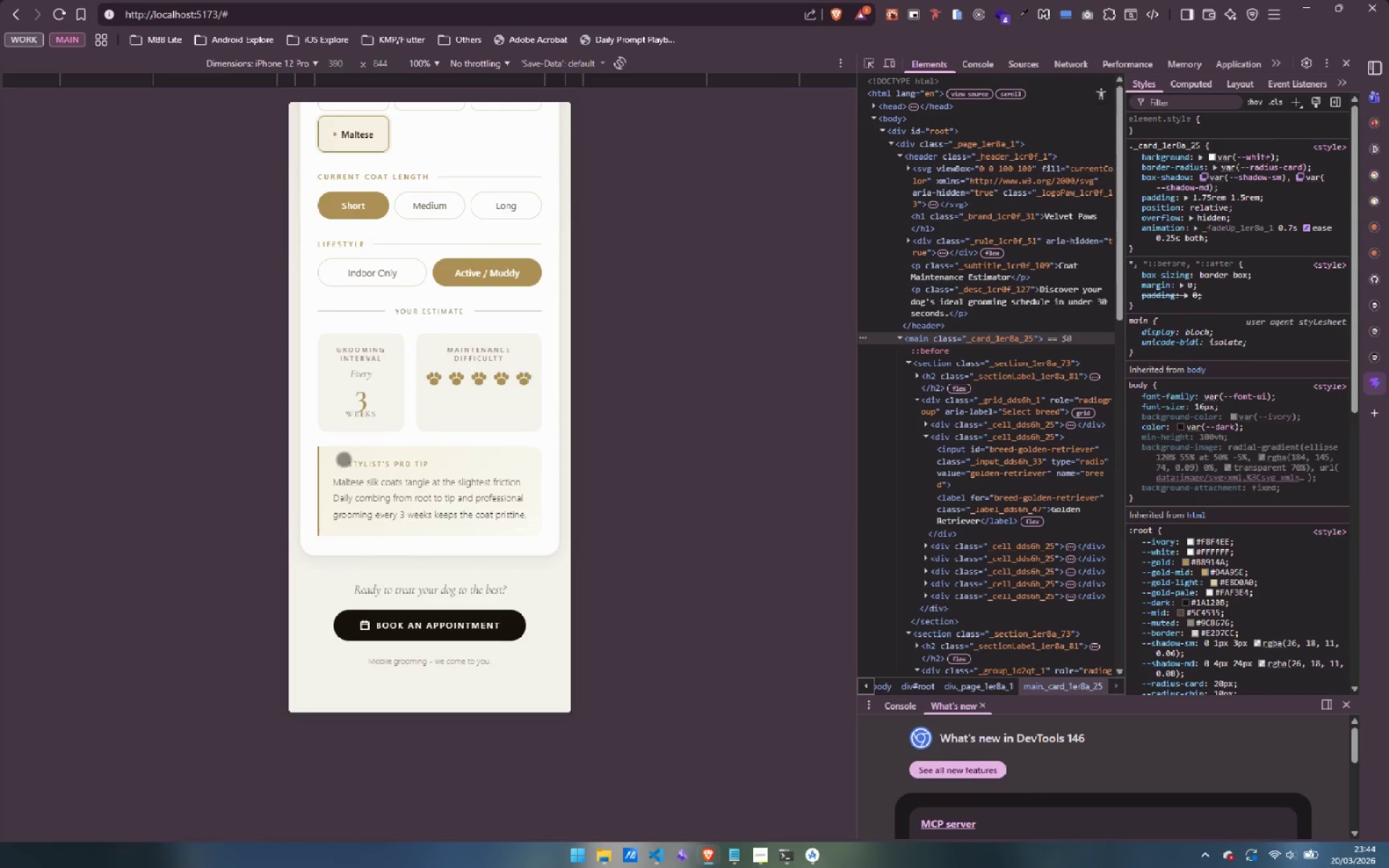 
left_click([811, 861])
 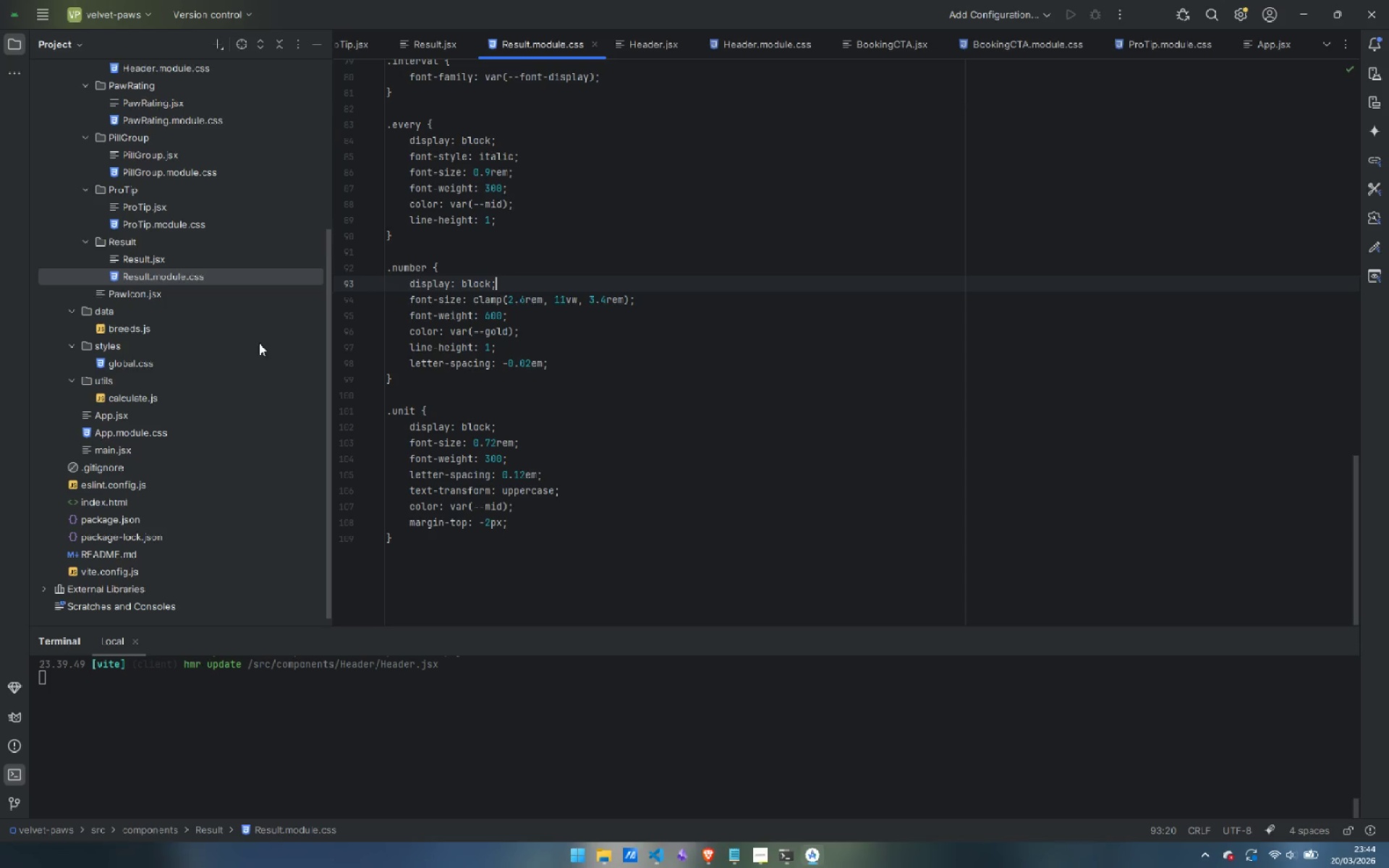 
scroll: coordinate [212, 359], scroll_direction: up, amount: 9.0
 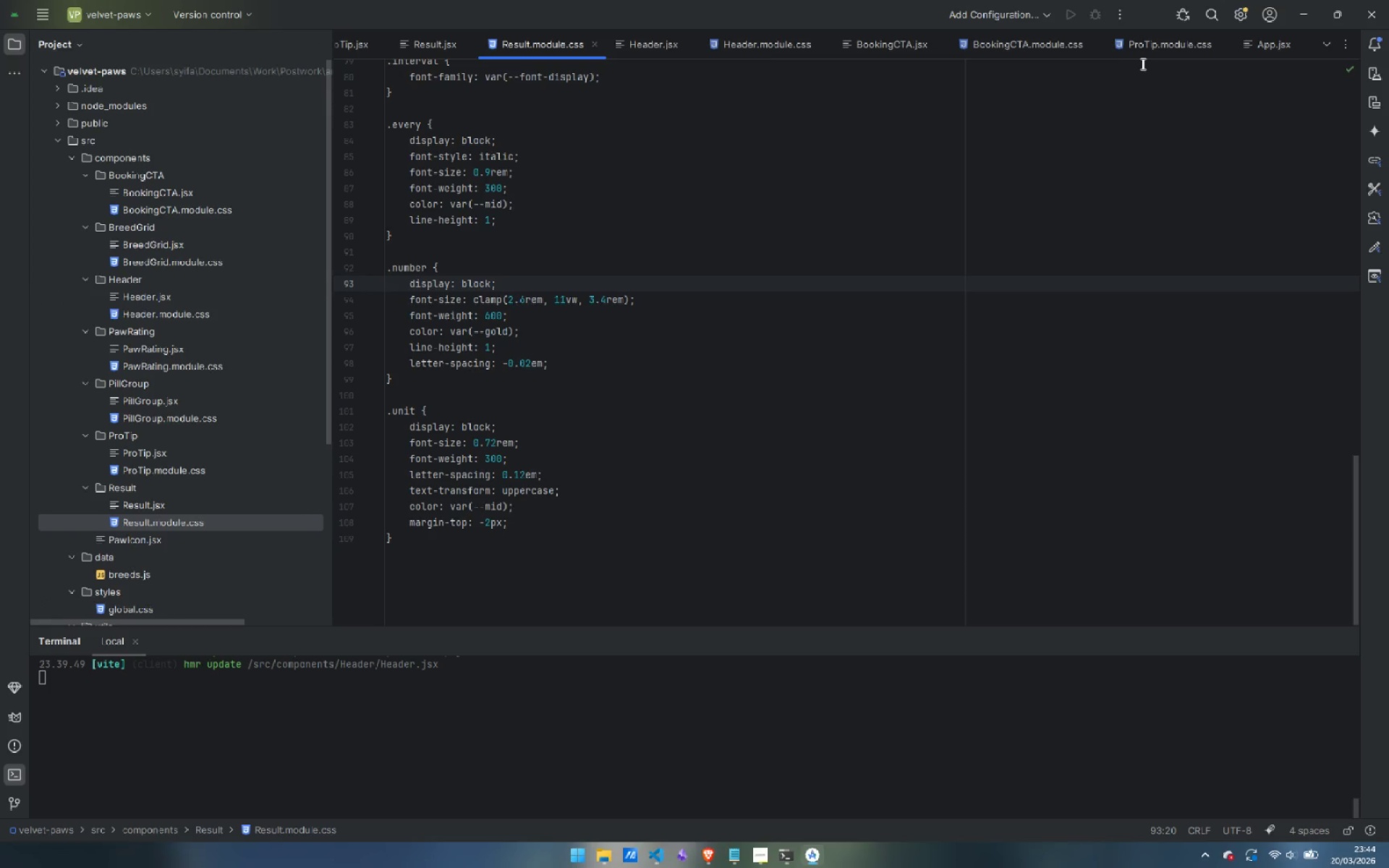 
left_click([1166, 39])
 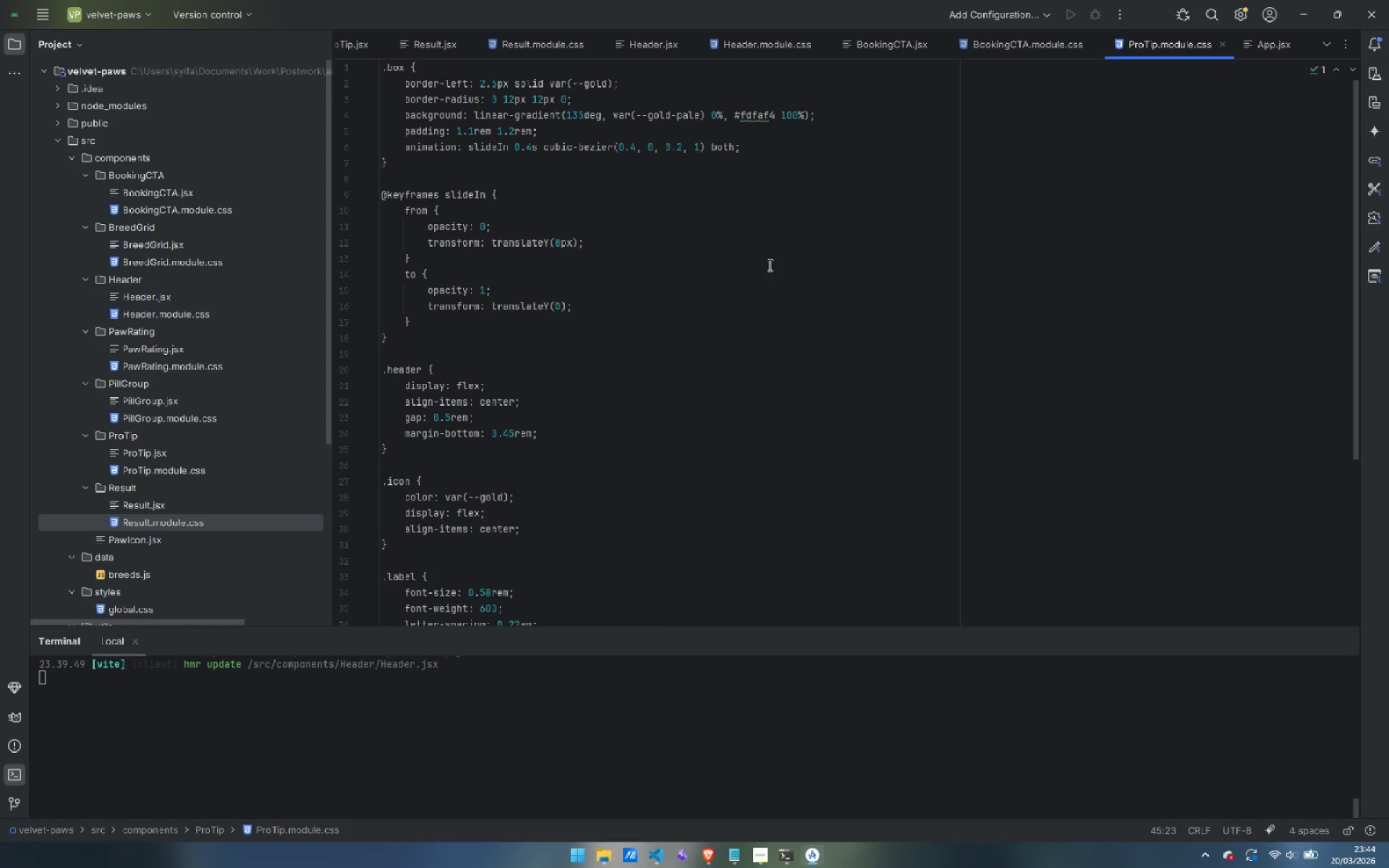 
scroll: coordinate [750, 318], scroll_direction: up, amount: 10.0
 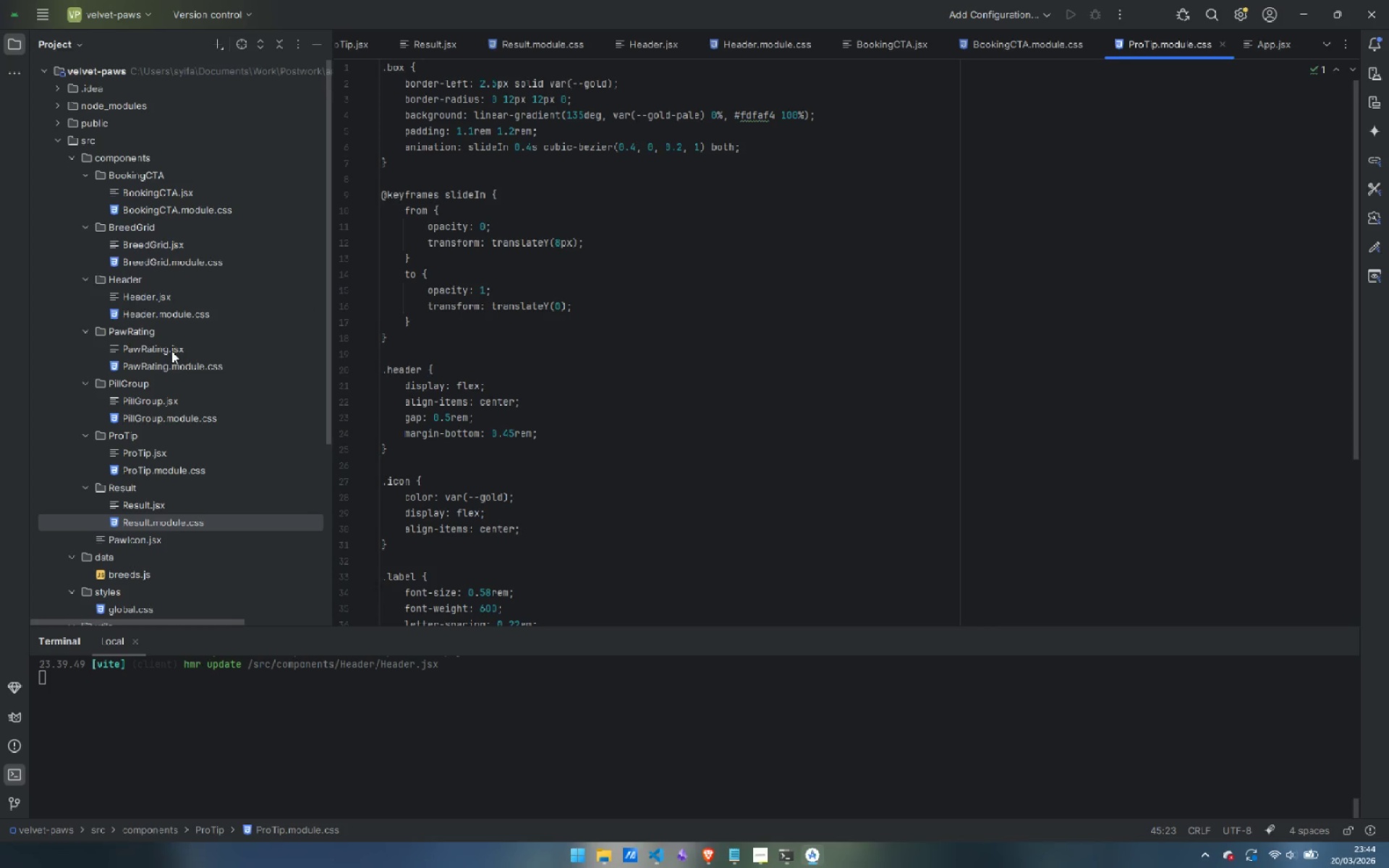 
wait(5.07)
 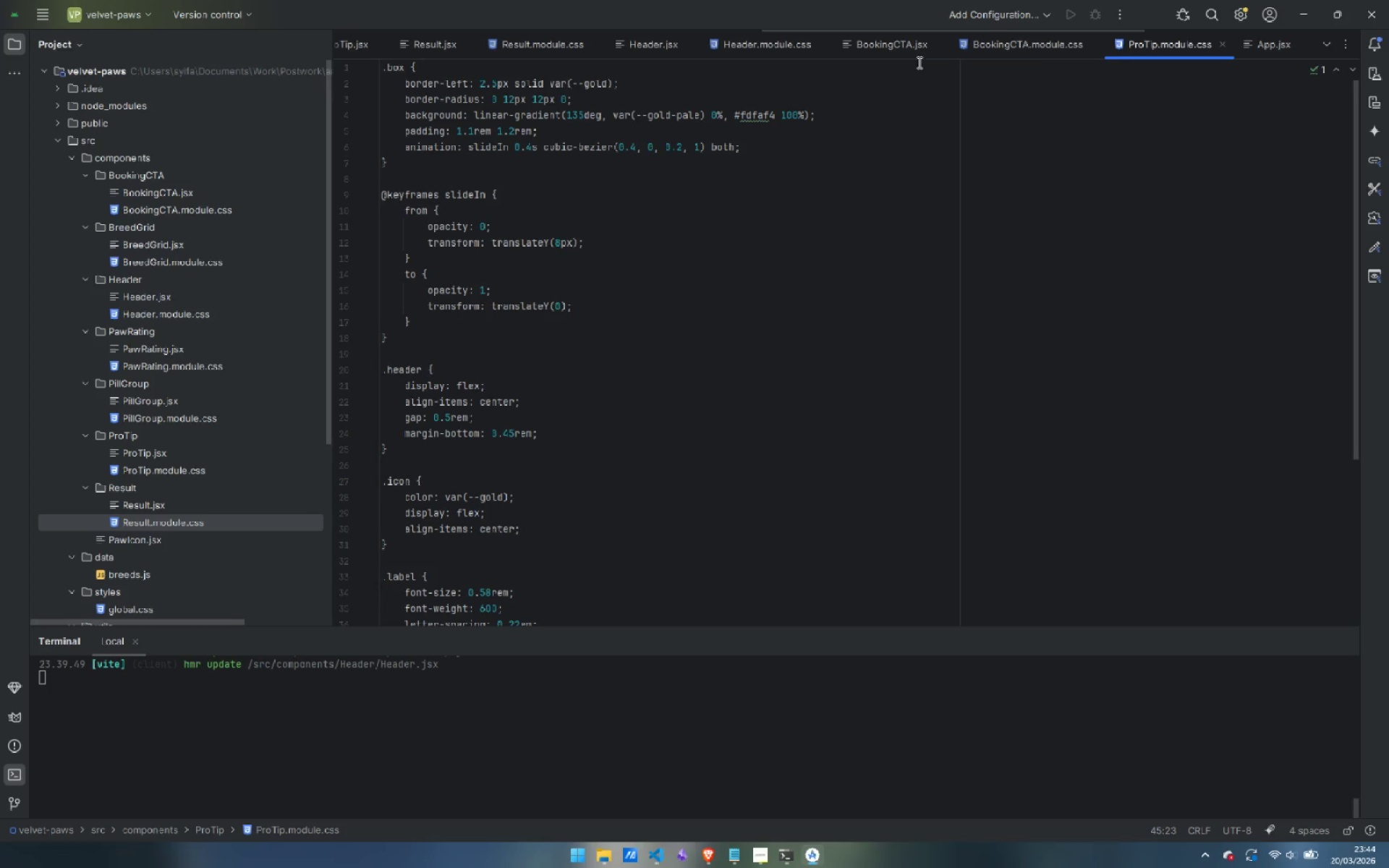 
double_click([141, 454])
 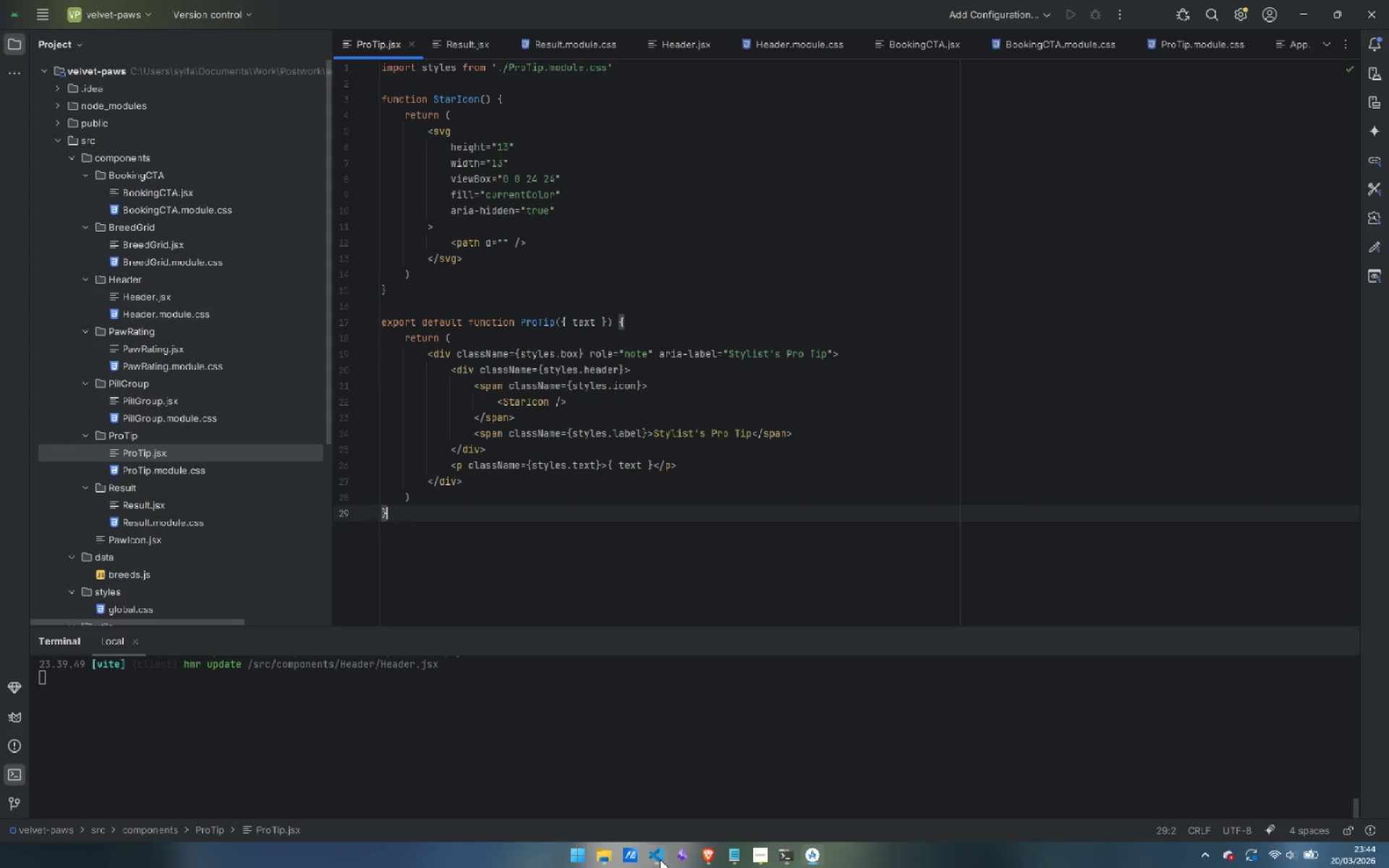 
left_click([648, 783])
 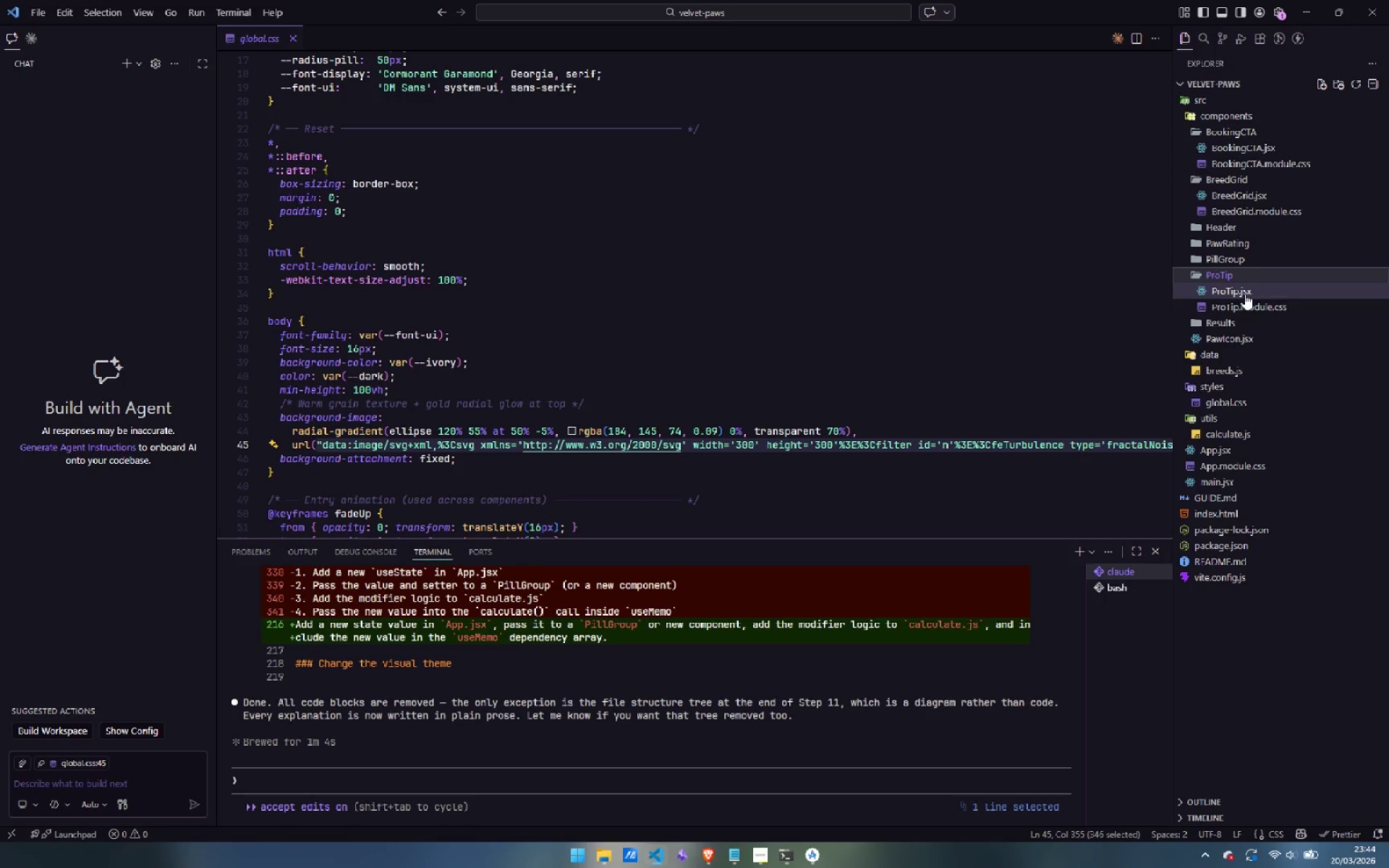 
left_click([1251, 291])
 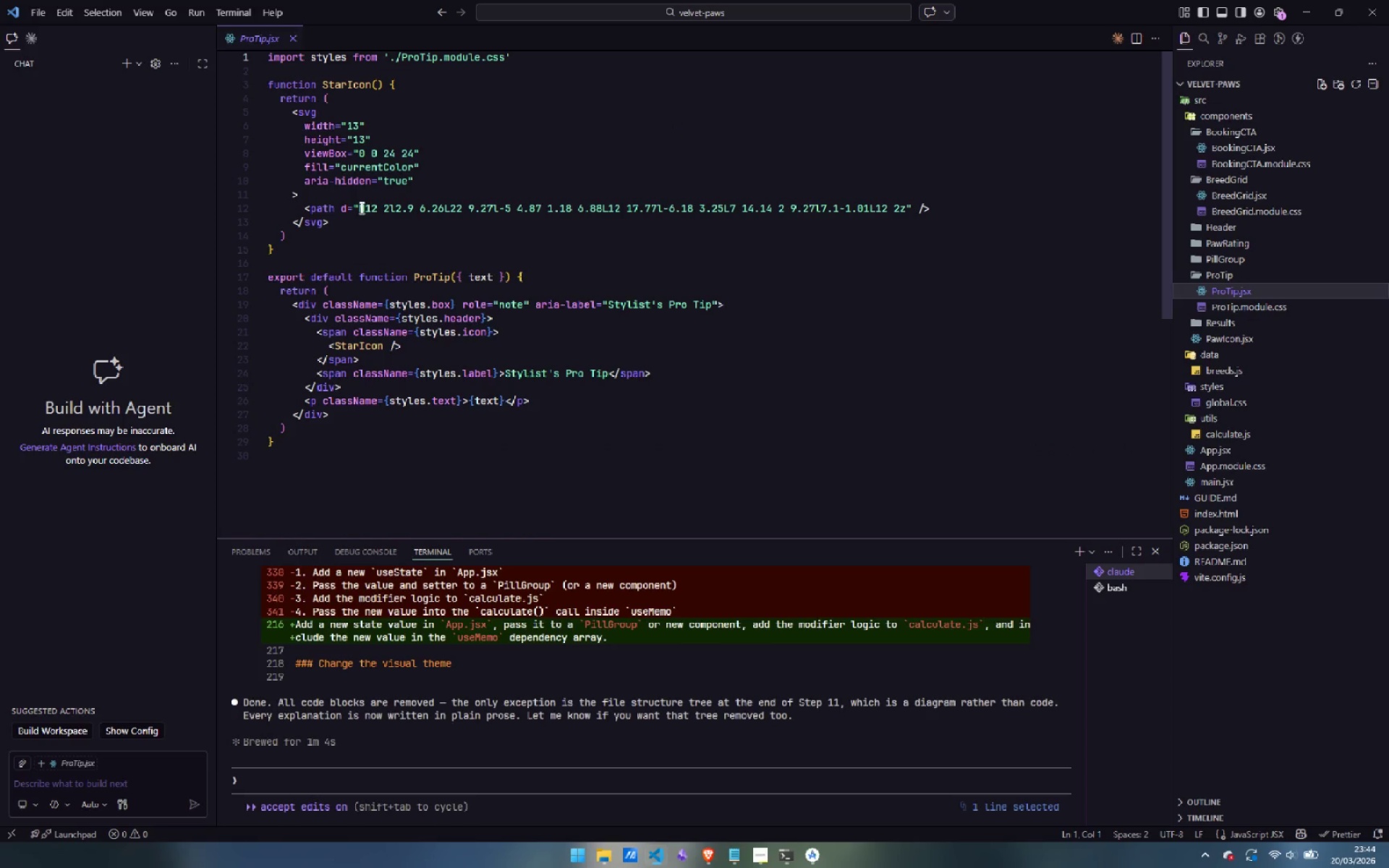 
left_click_drag(start_coordinate=[358, 208], to_coordinate=[906, 214])
 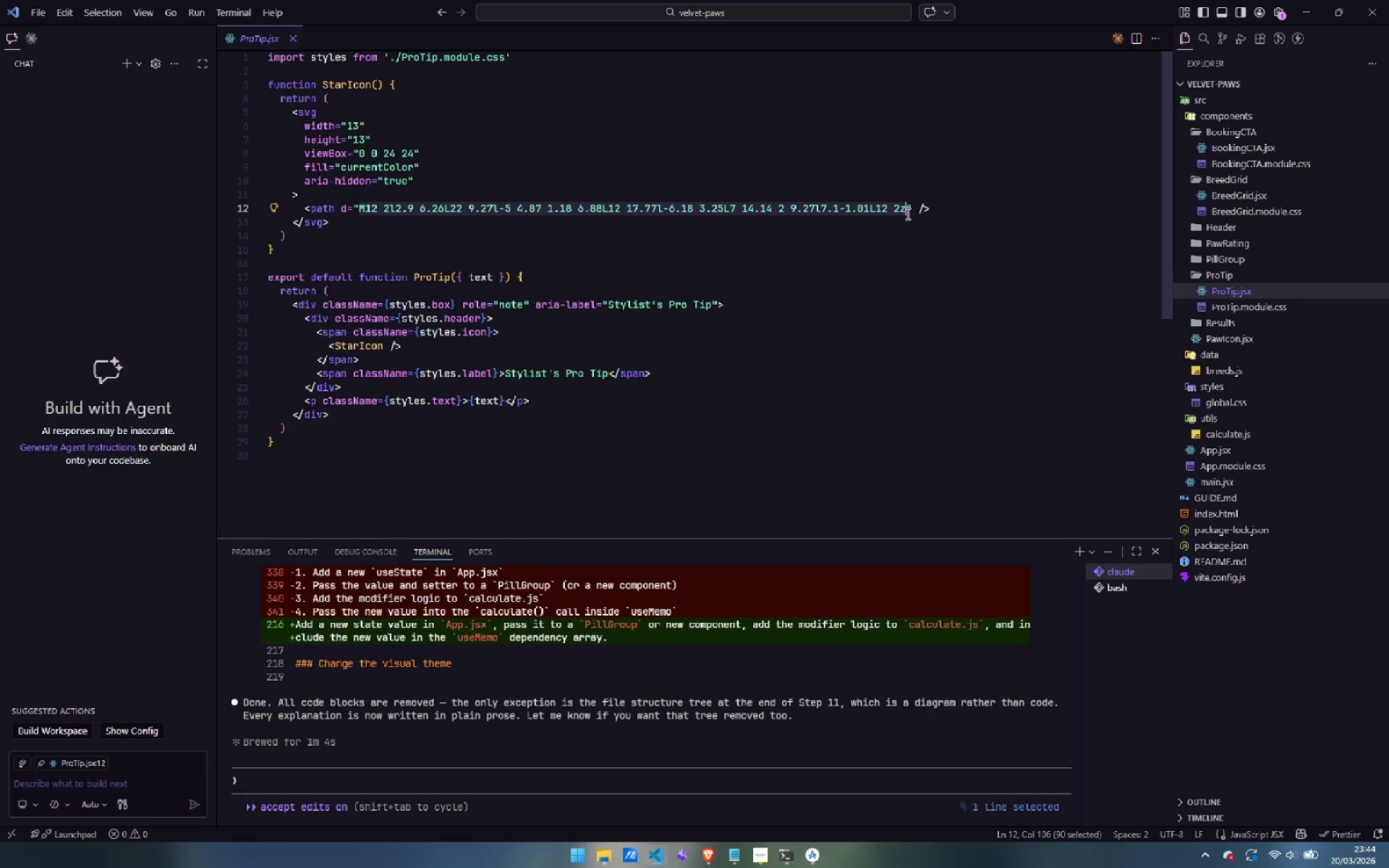 
key(Control+C)
 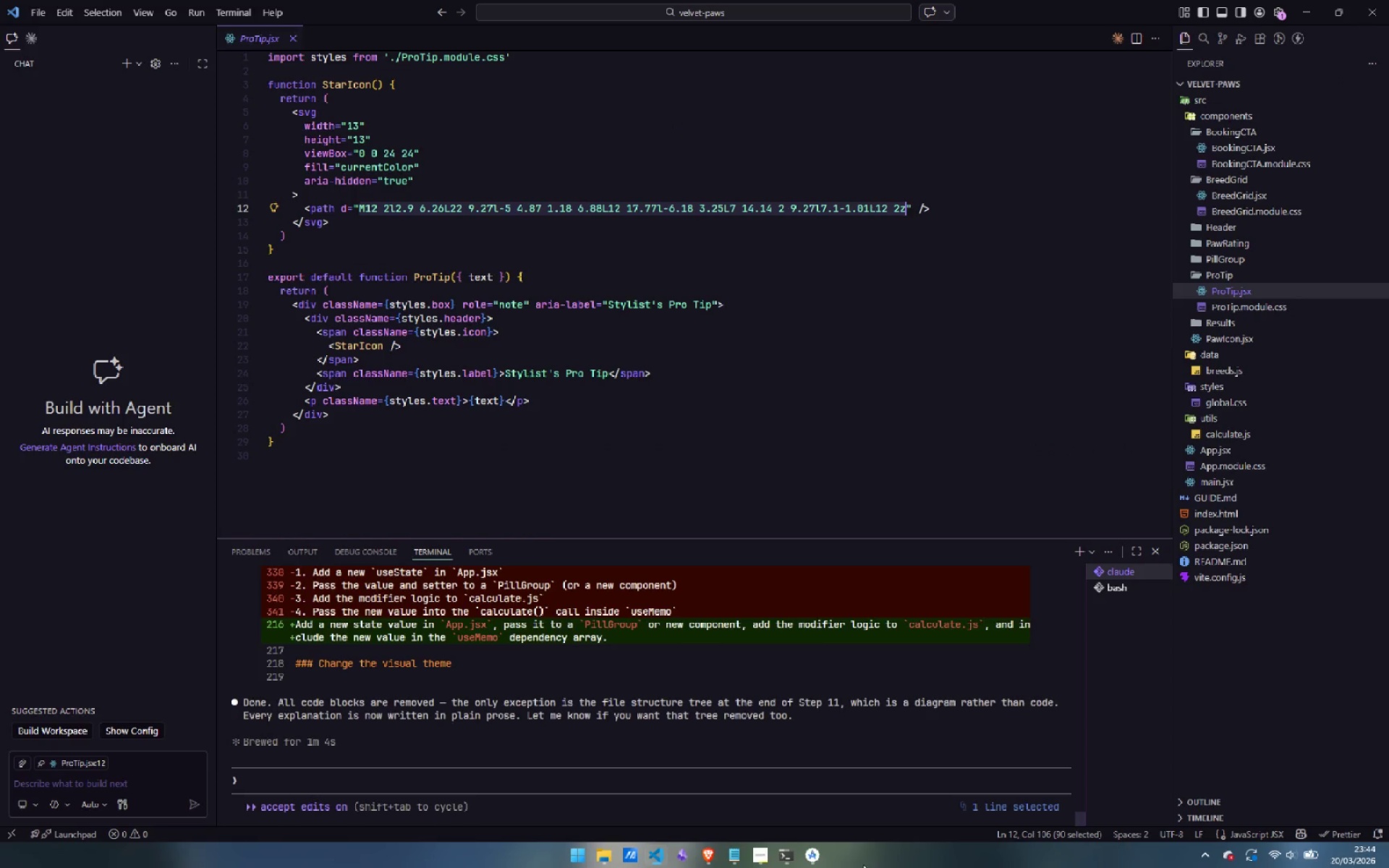 
left_click([812, 864])
 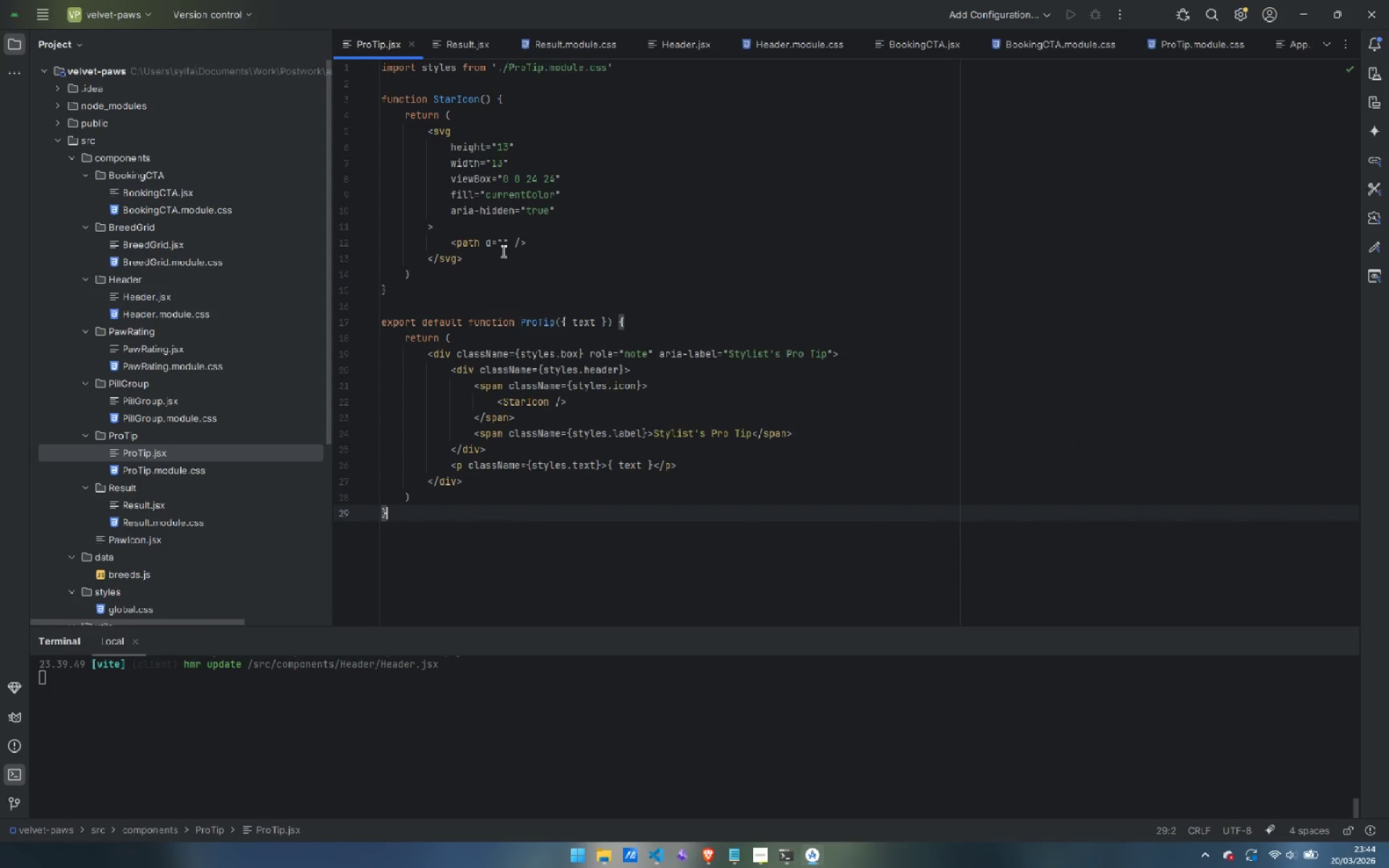 
left_click([501, 244])
 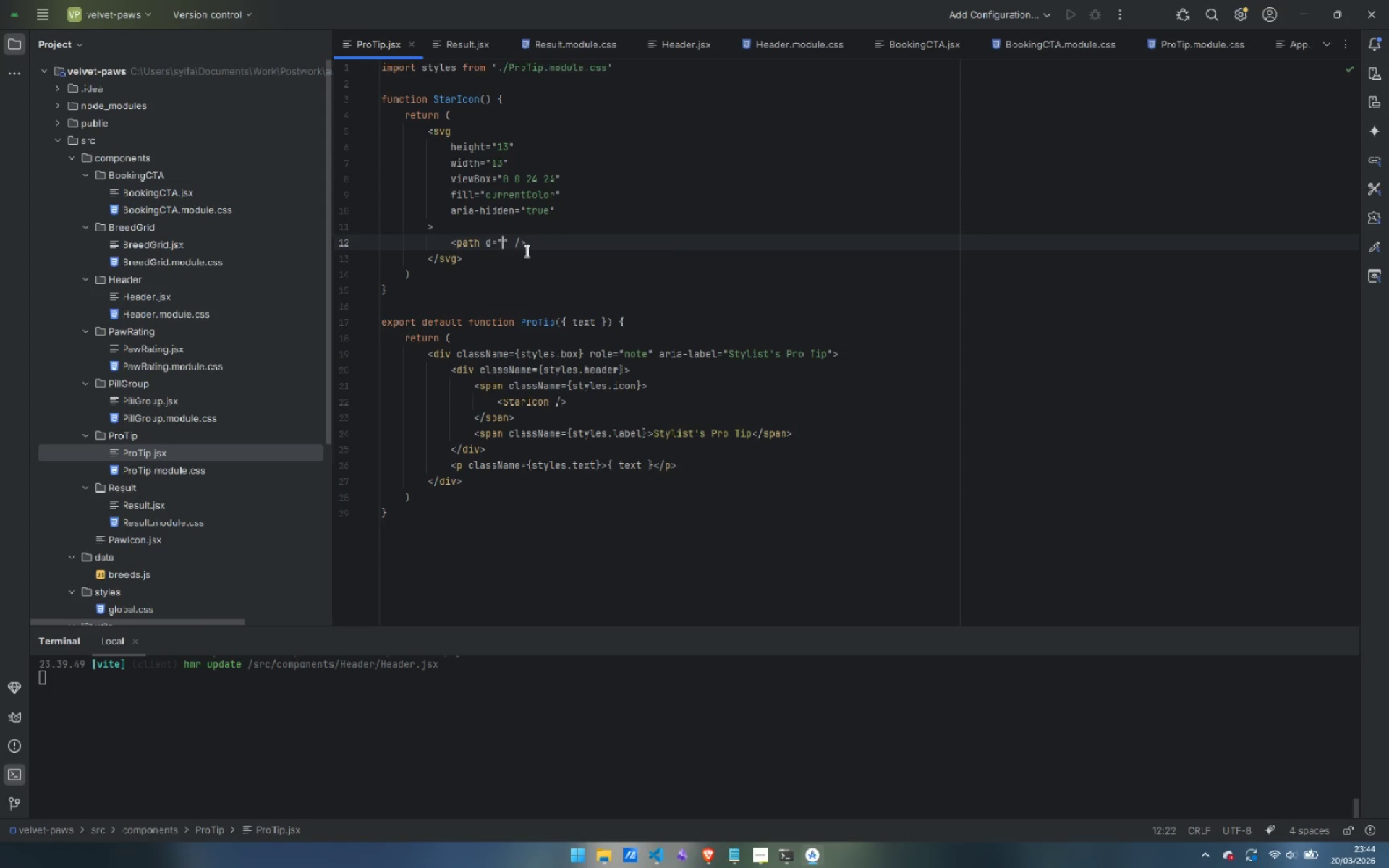 
key(Control+ControlLeft)
 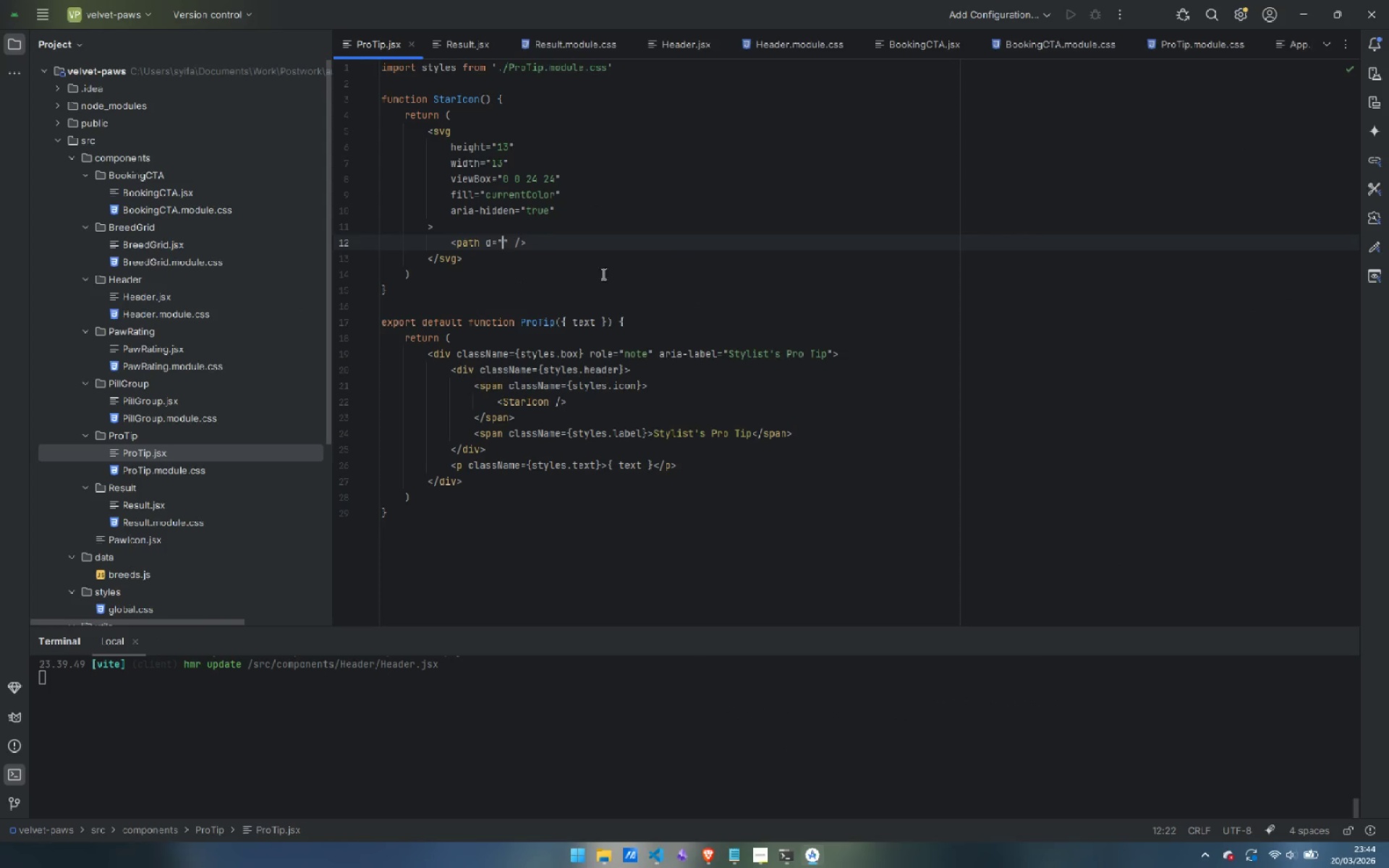 
key(Control+V)
 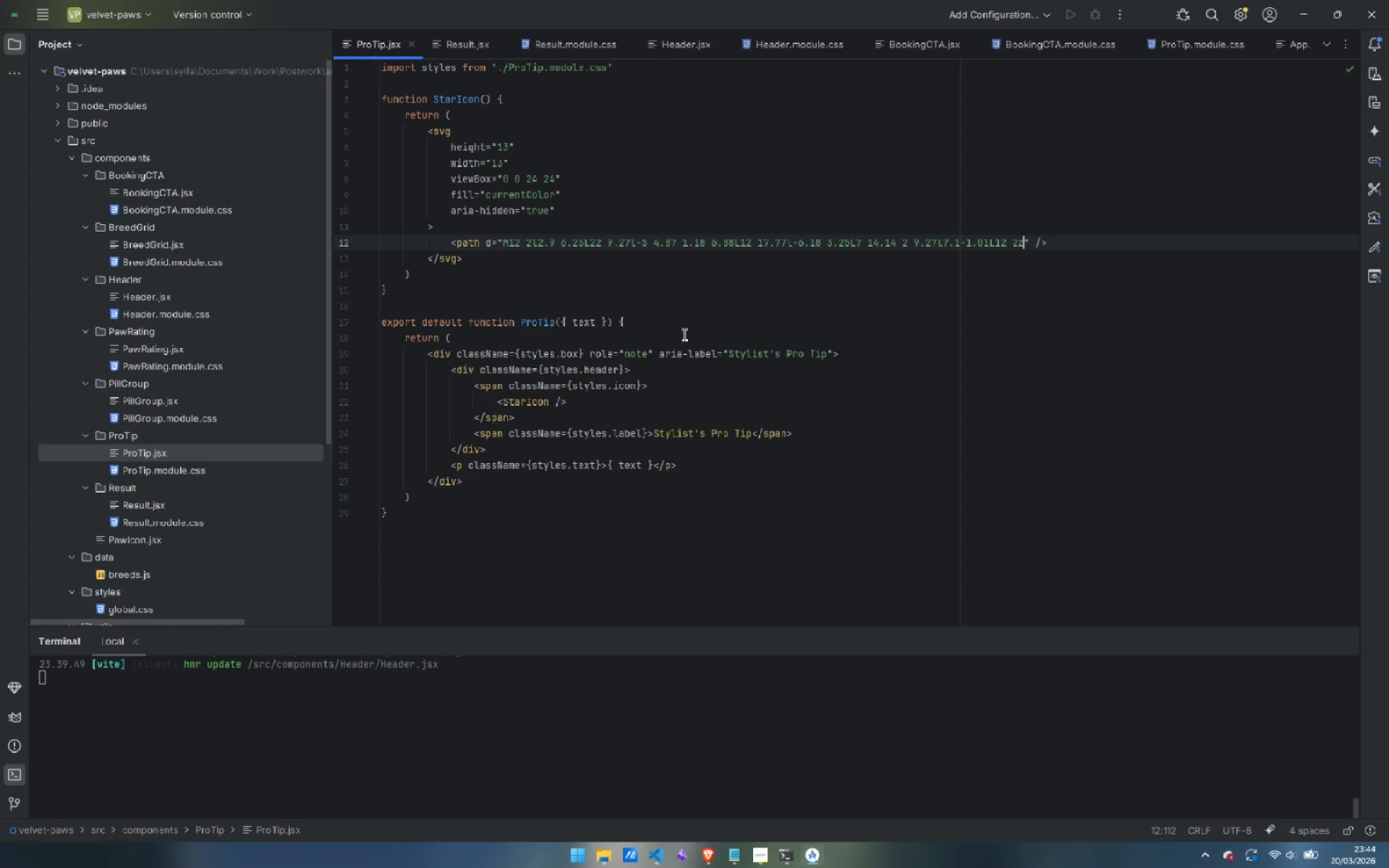 
key(Control+ControlLeft)
 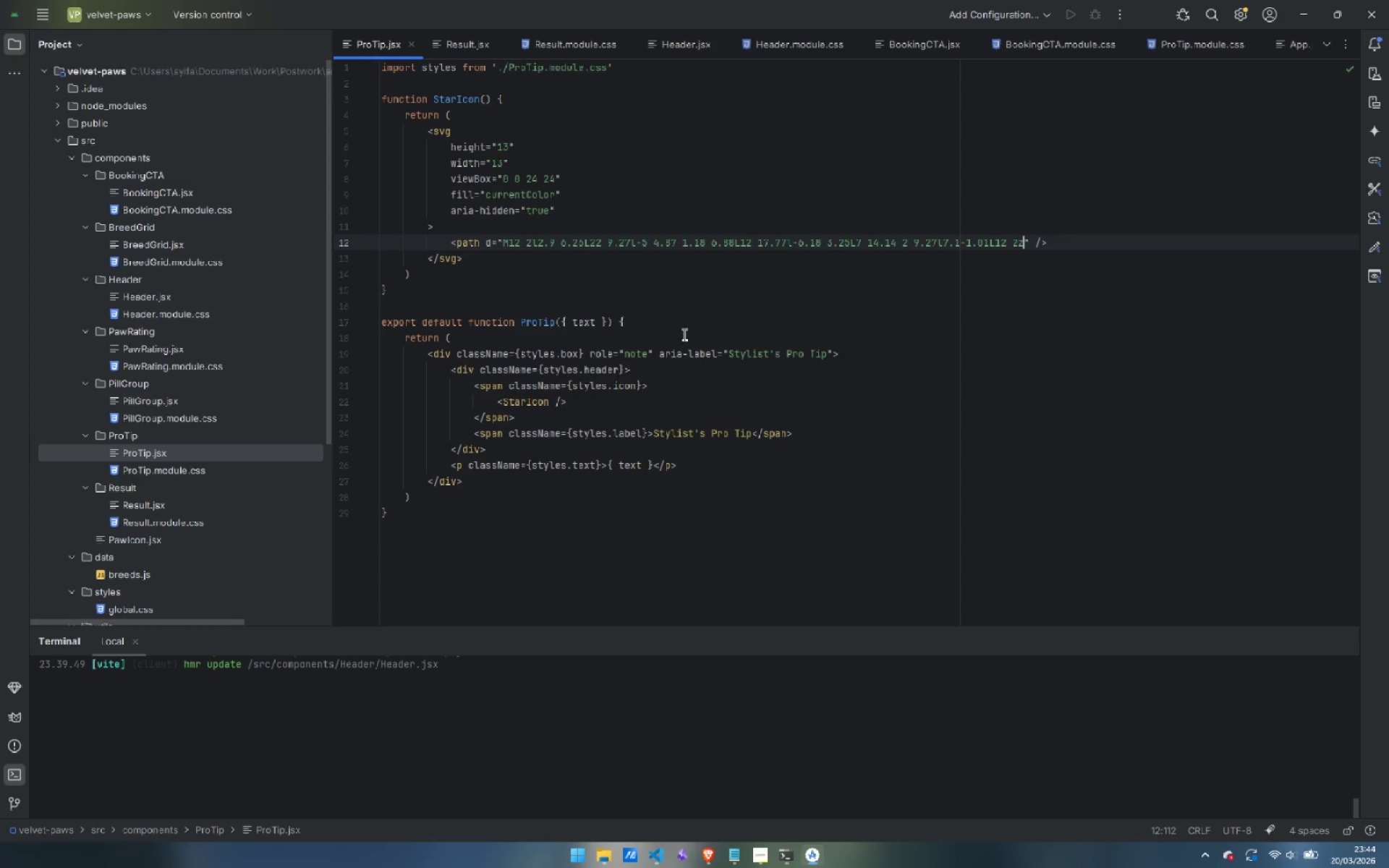 
key(Control+S)
 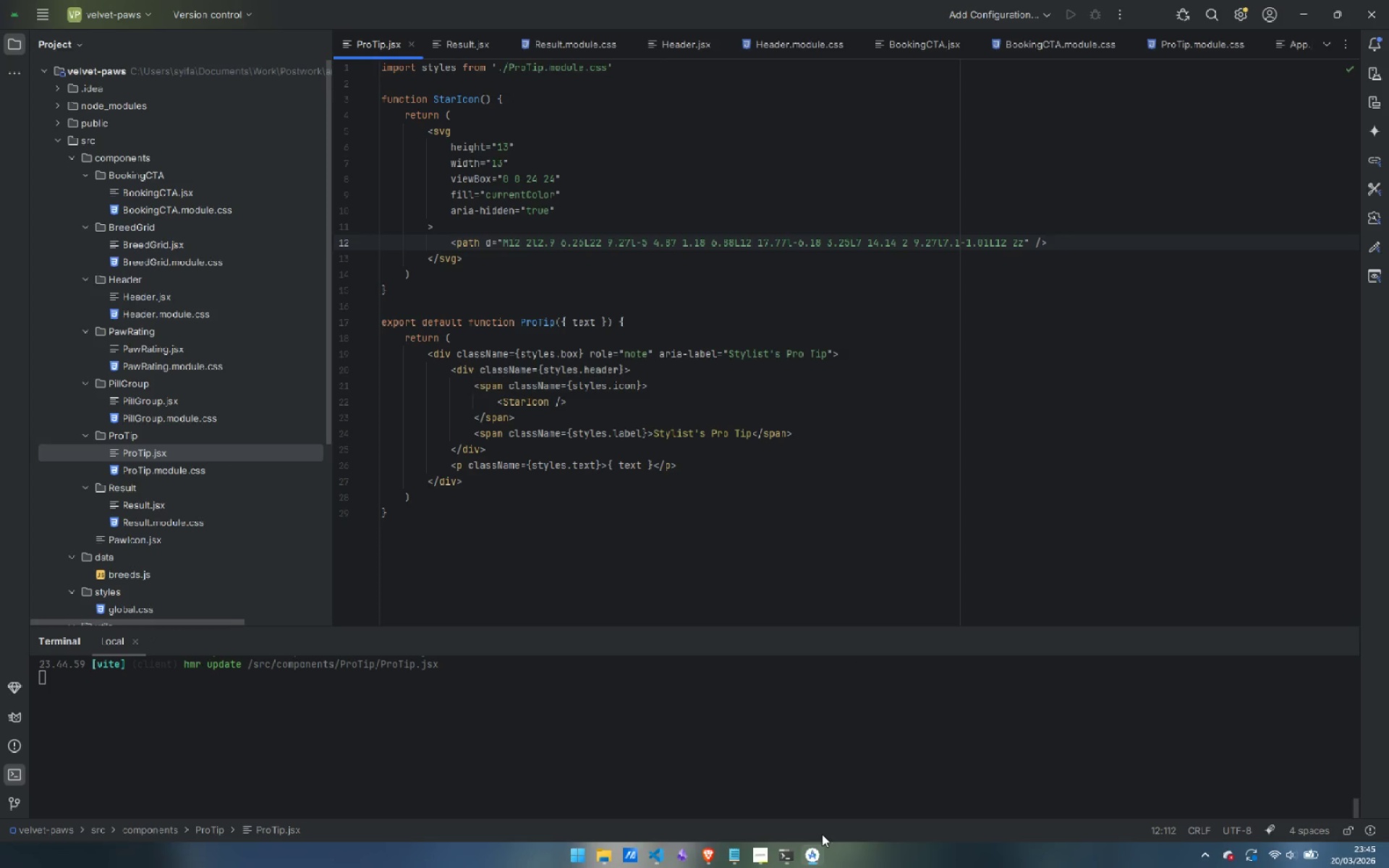 
double_click([771, 786])
 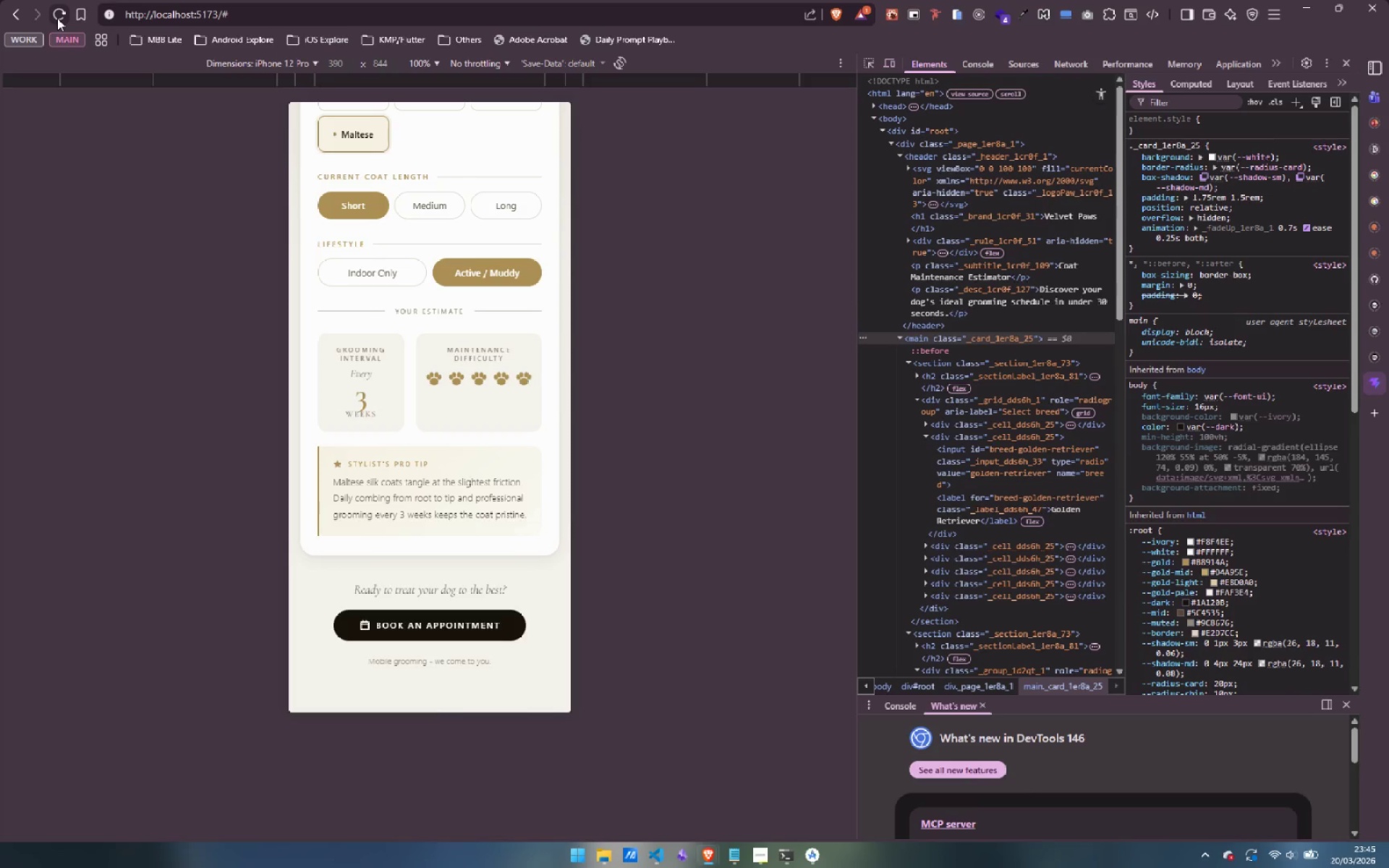 
left_click([57, 18])
 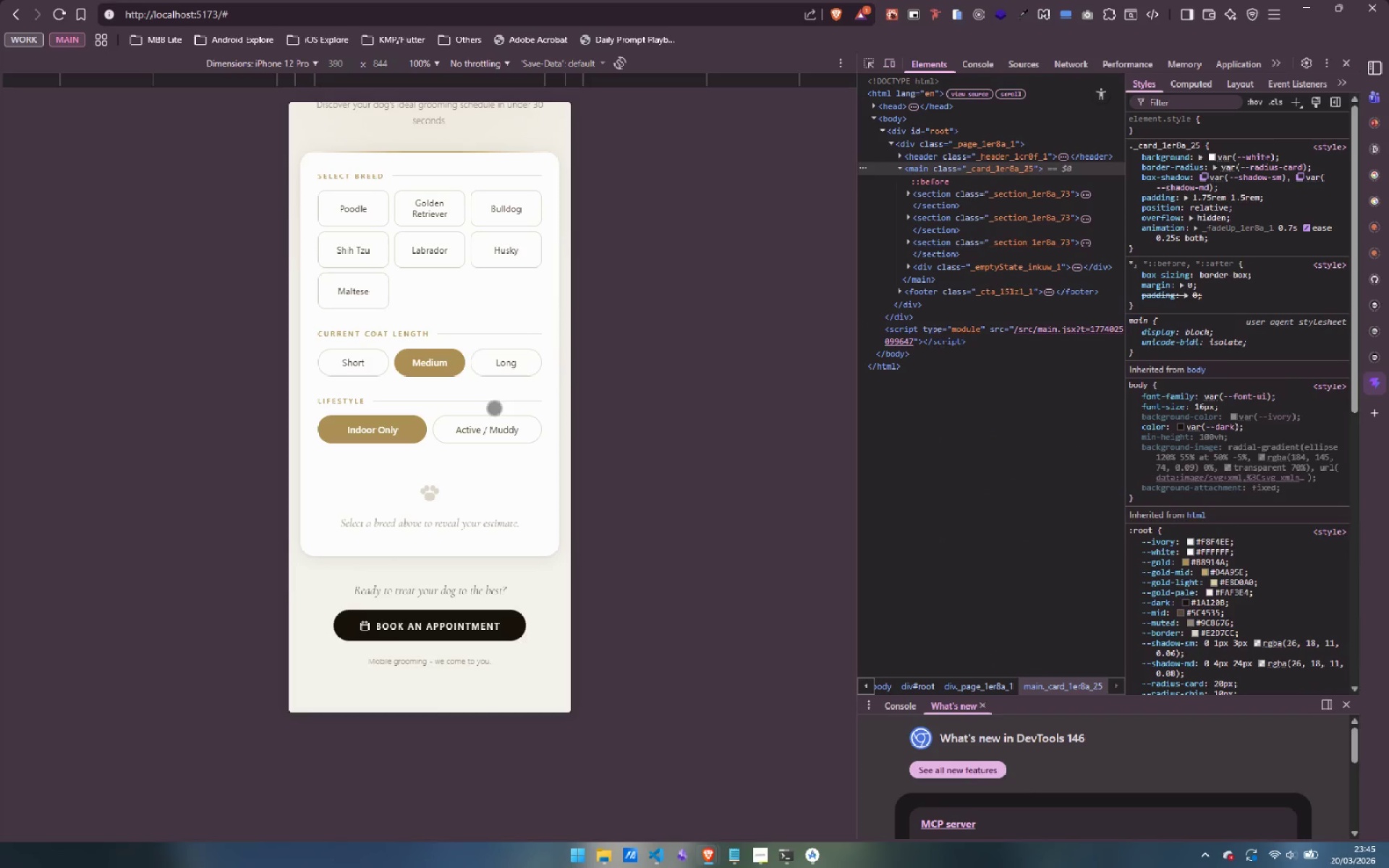 
left_click_drag(start_coordinate=[464, 267], to_coordinate=[452, 447])
 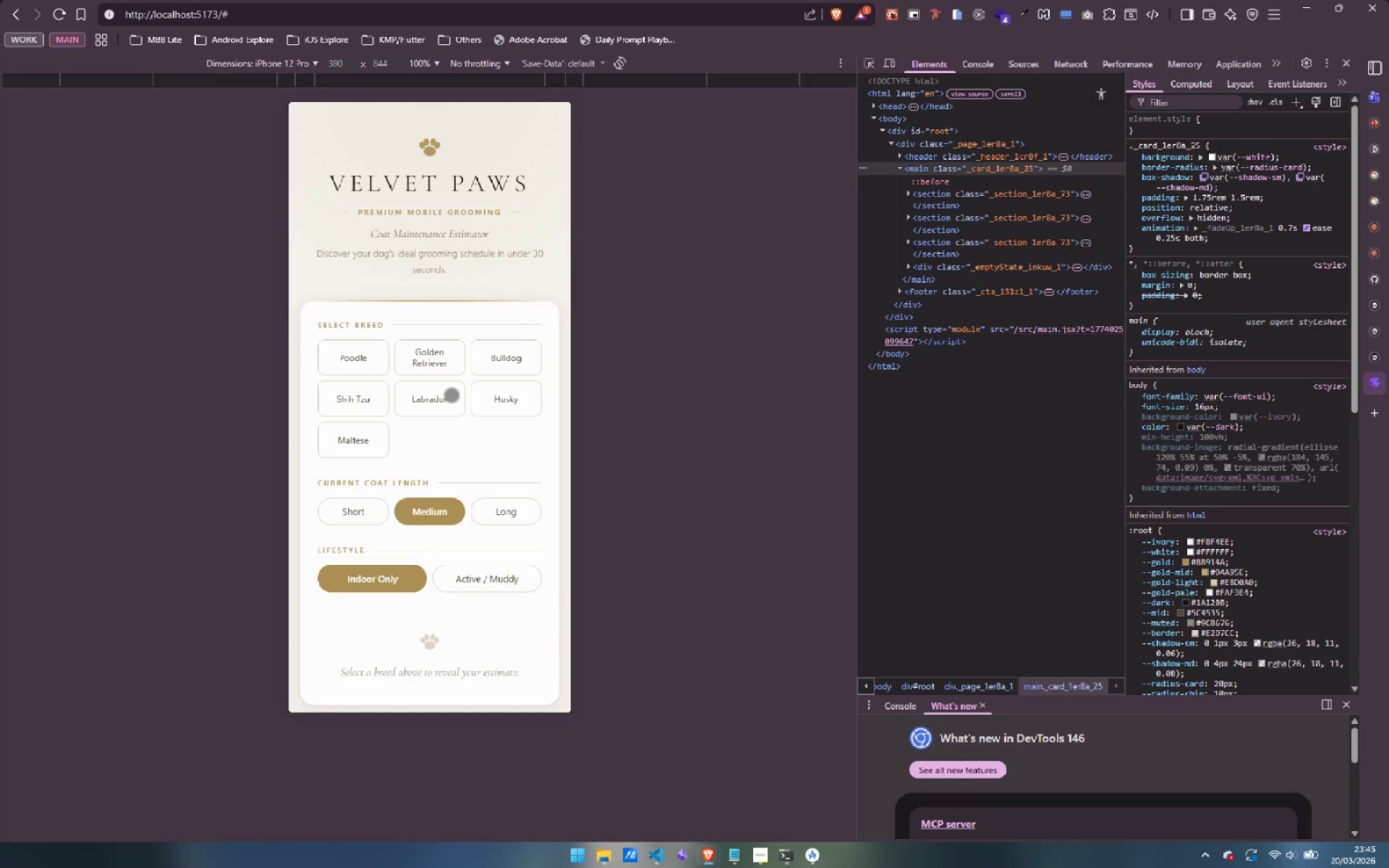 
wait(8.19)
 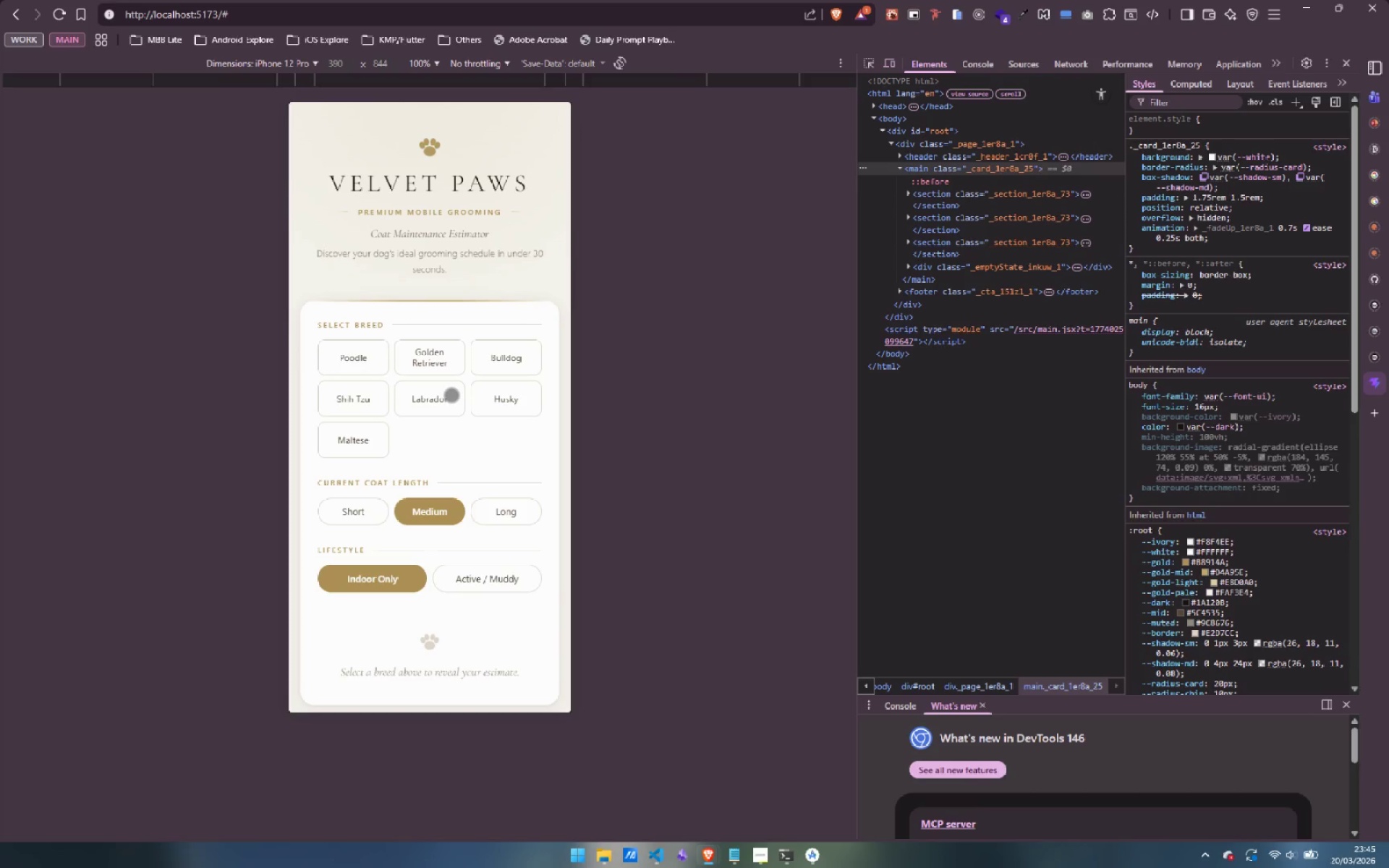 
left_click_drag(start_coordinate=[443, 475], to_coordinate=[471, 584])
 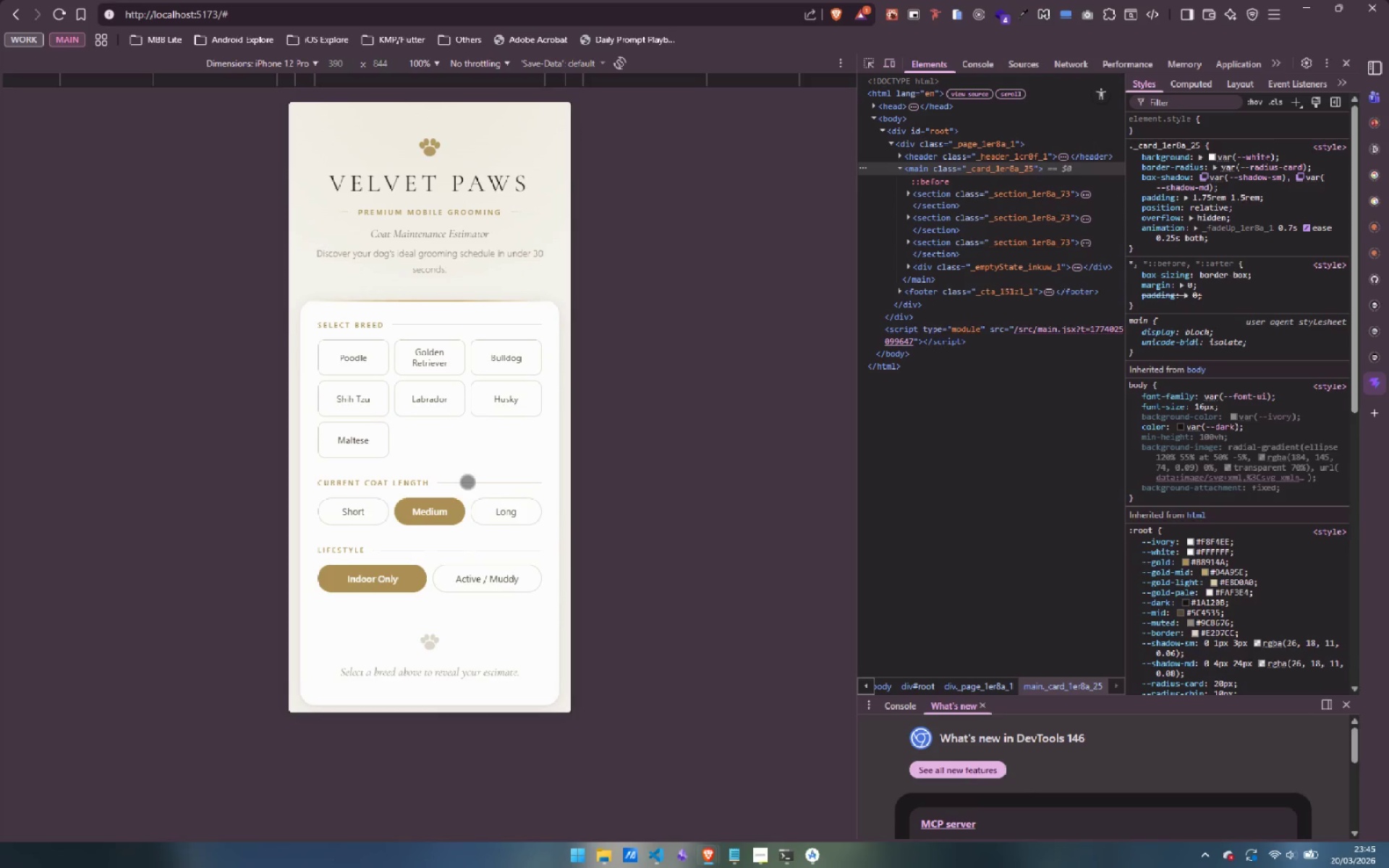 
left_click_drag(start_coordinate=[467, 482], to_coordinate=[467, 279])
 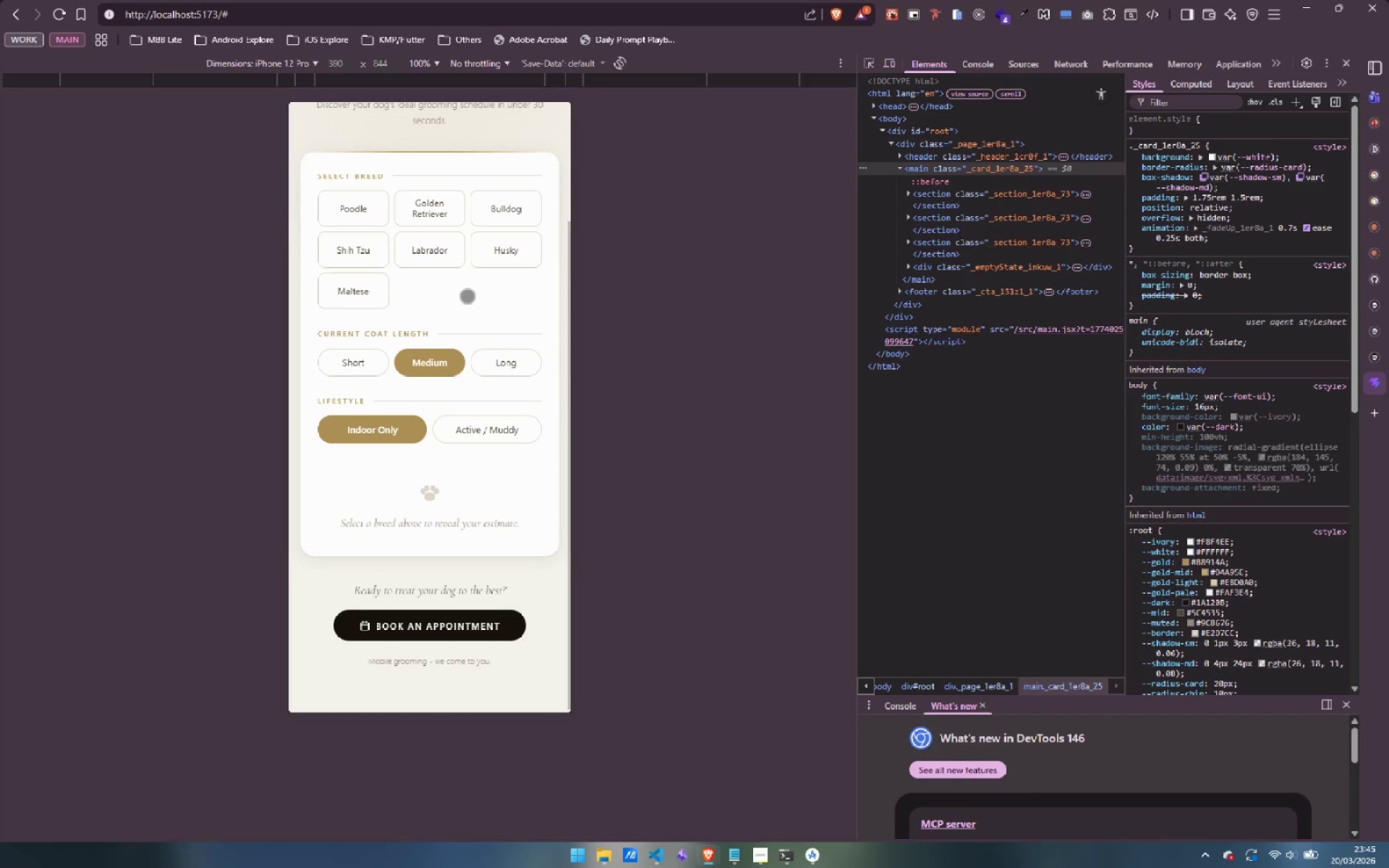 
left_click_drag(start_coordinate=[467, 297], to_coordinate=[475, 535])
 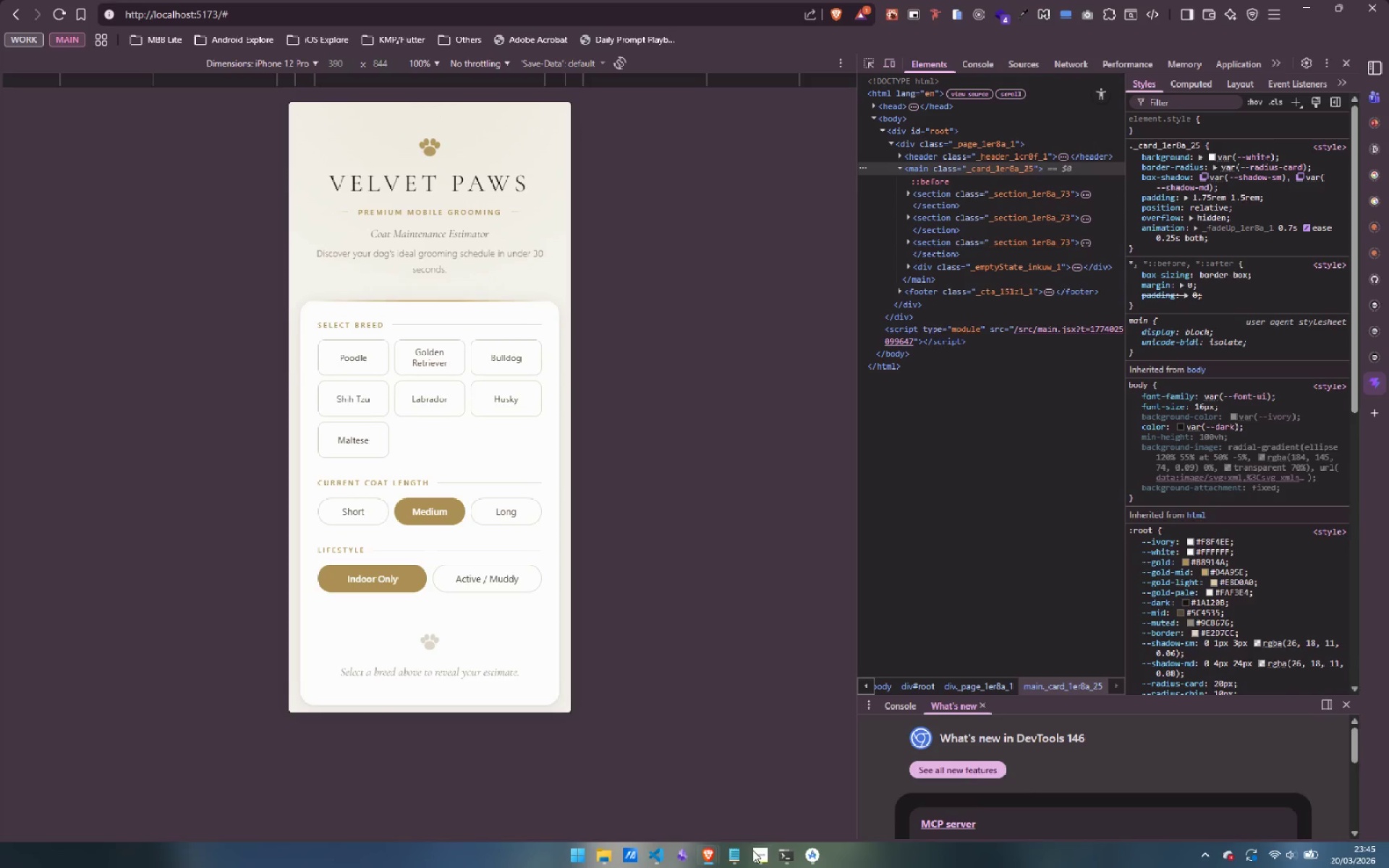 
left_click([757, 858])